 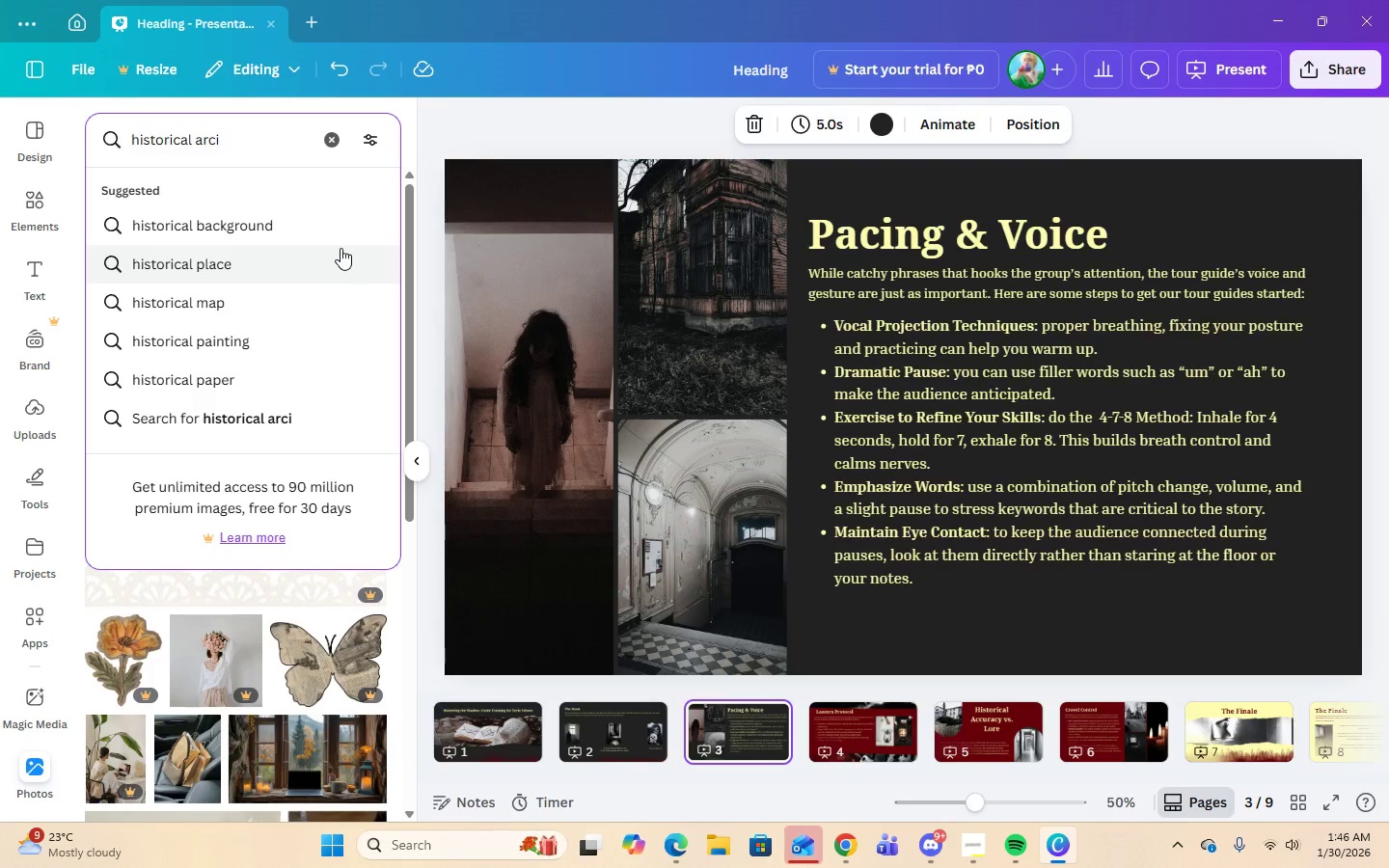 
key(Backspace)
type(hitecture)
 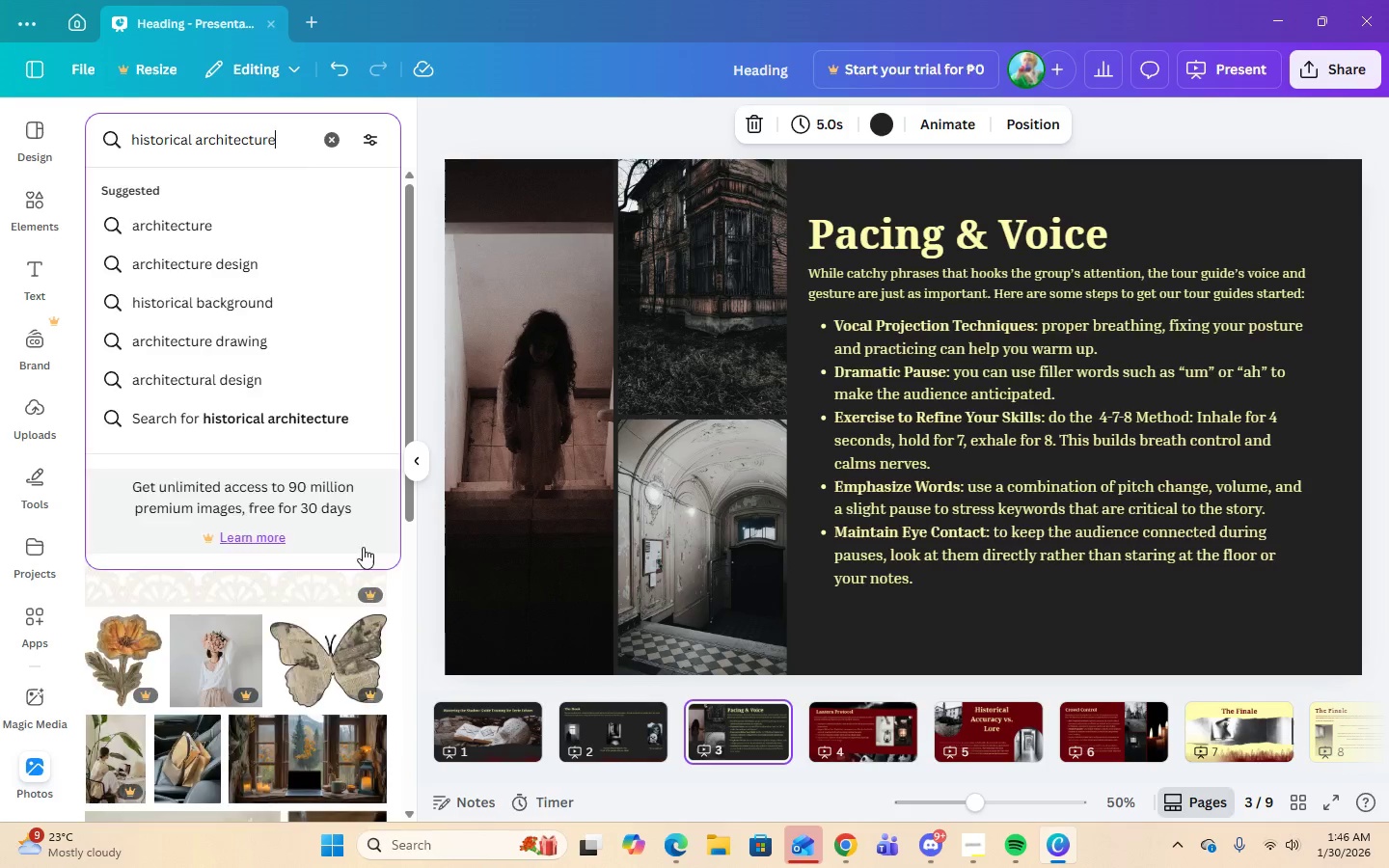 
key(Enter)
 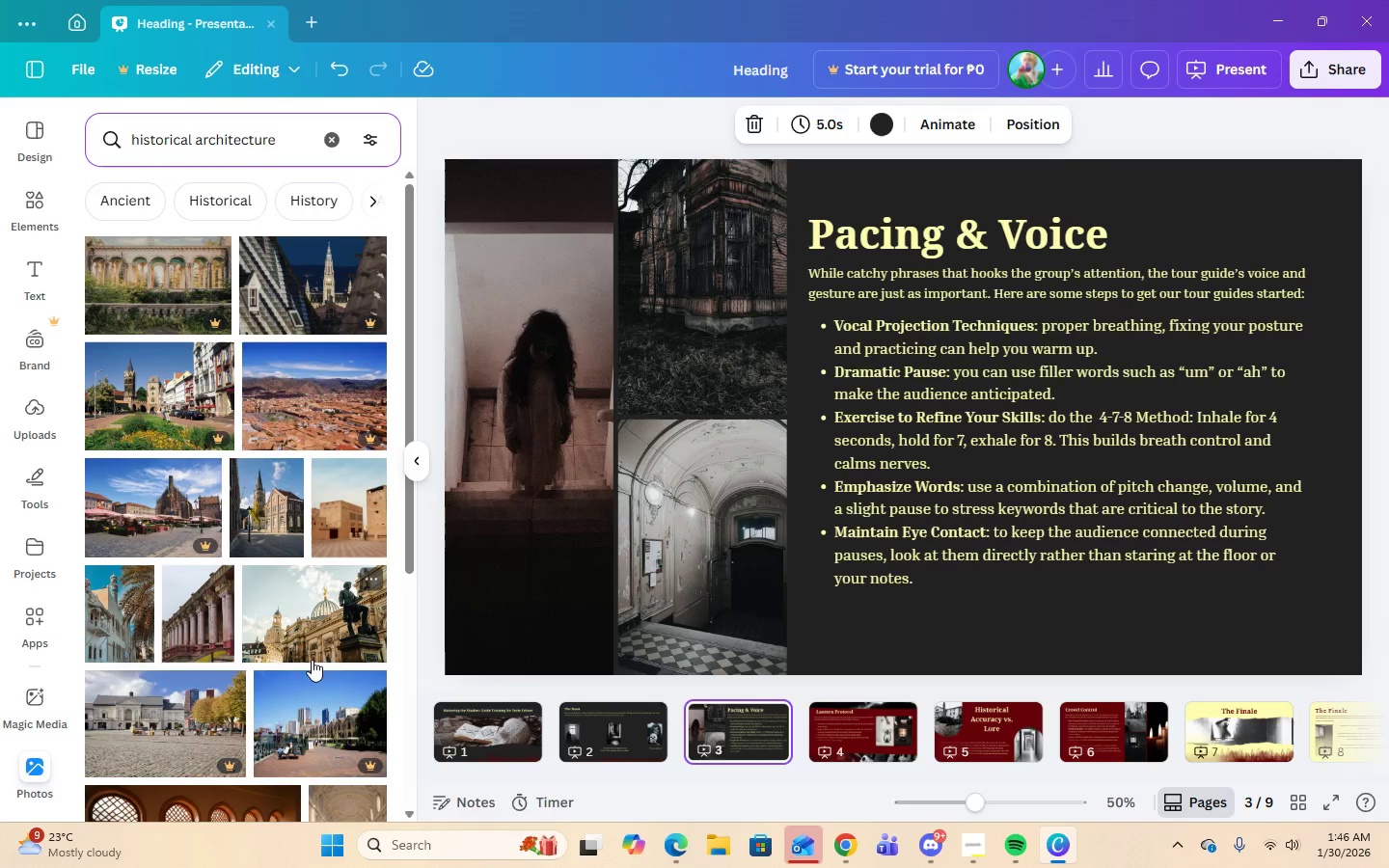 
scroll: coordinate [327, 711], scroll_direction: down, amount: 5.0
 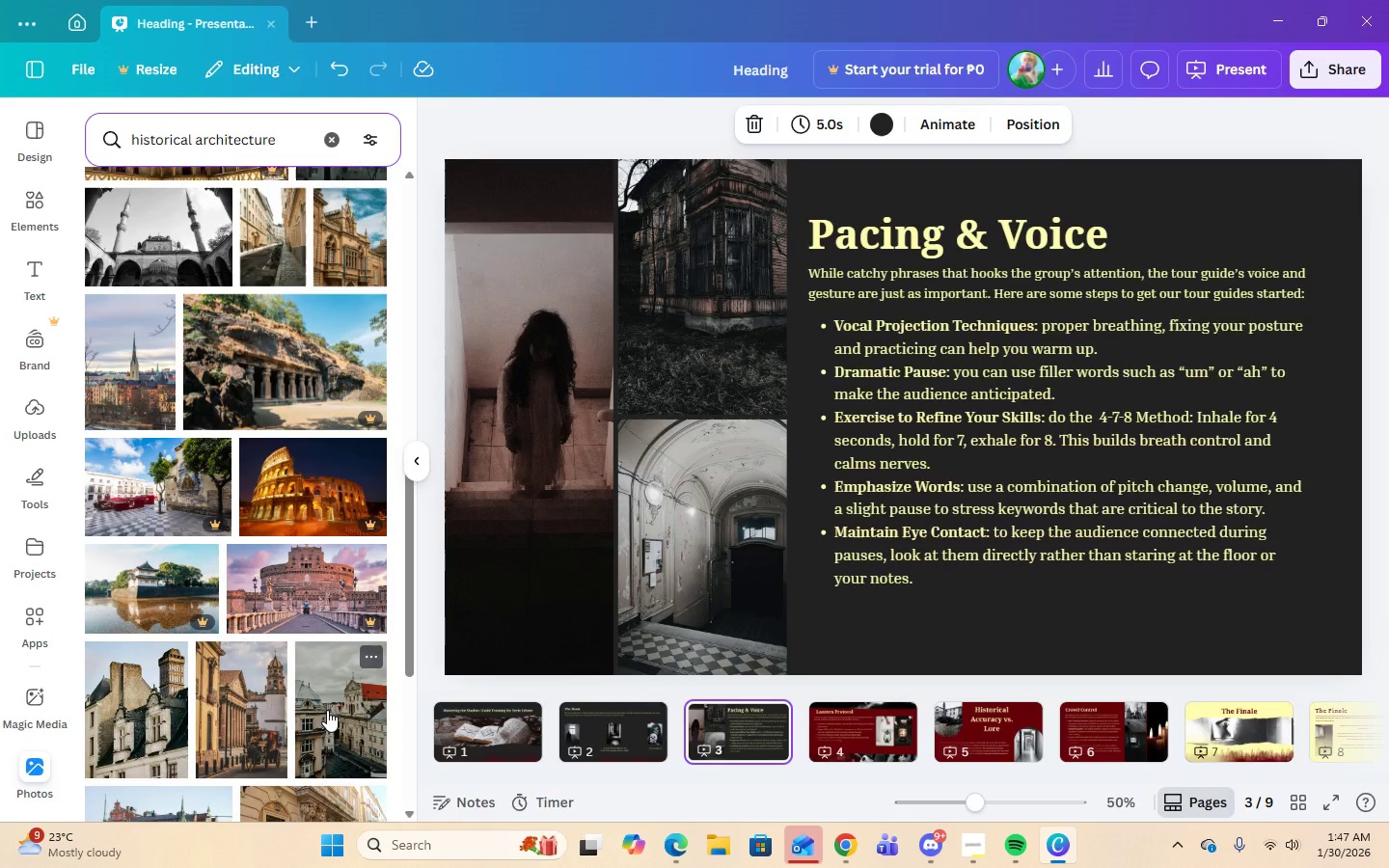 
wait(5.41)
 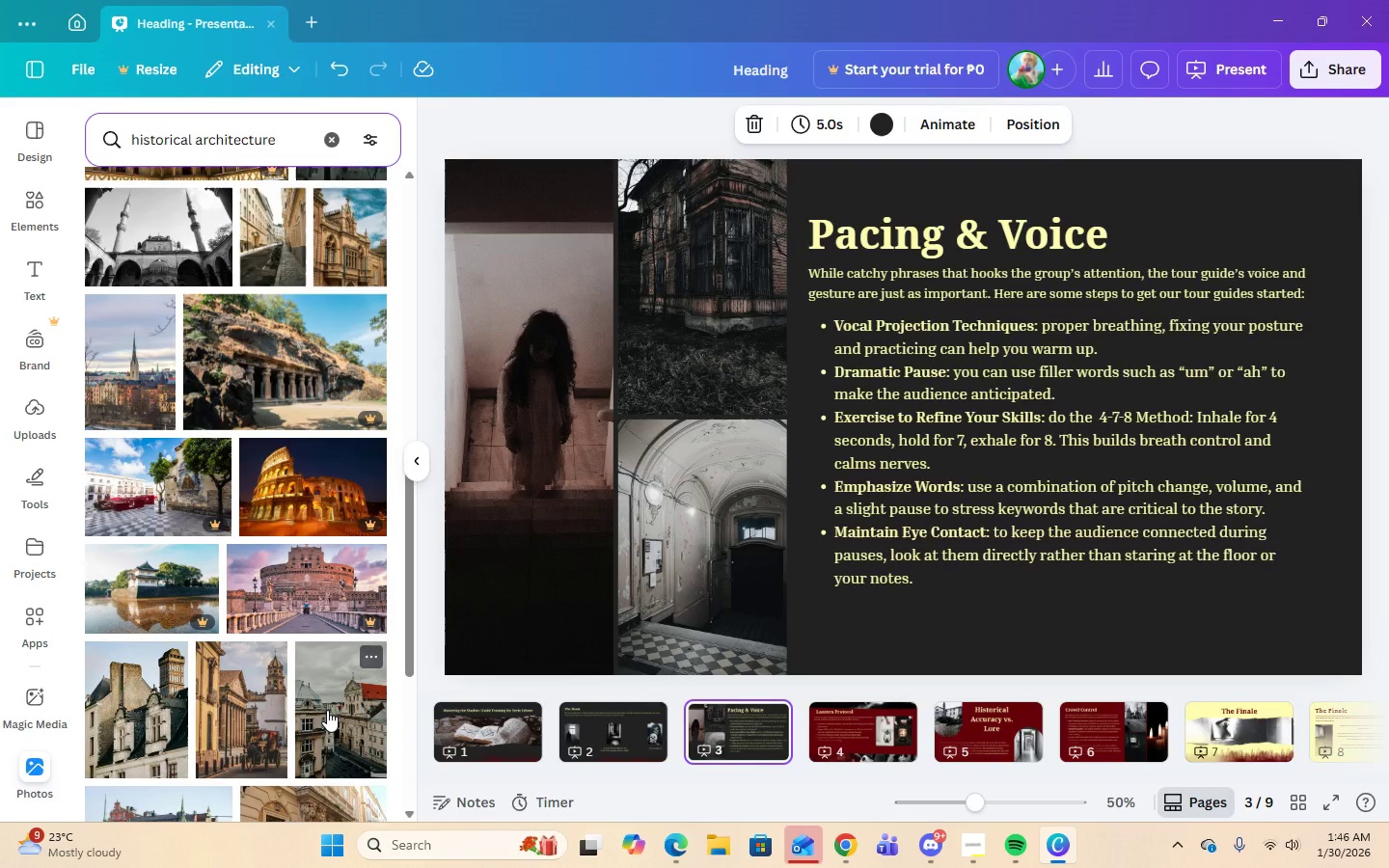 
scroll: coordinate [327, 710], scroll_direction: up, amount: 8.0
 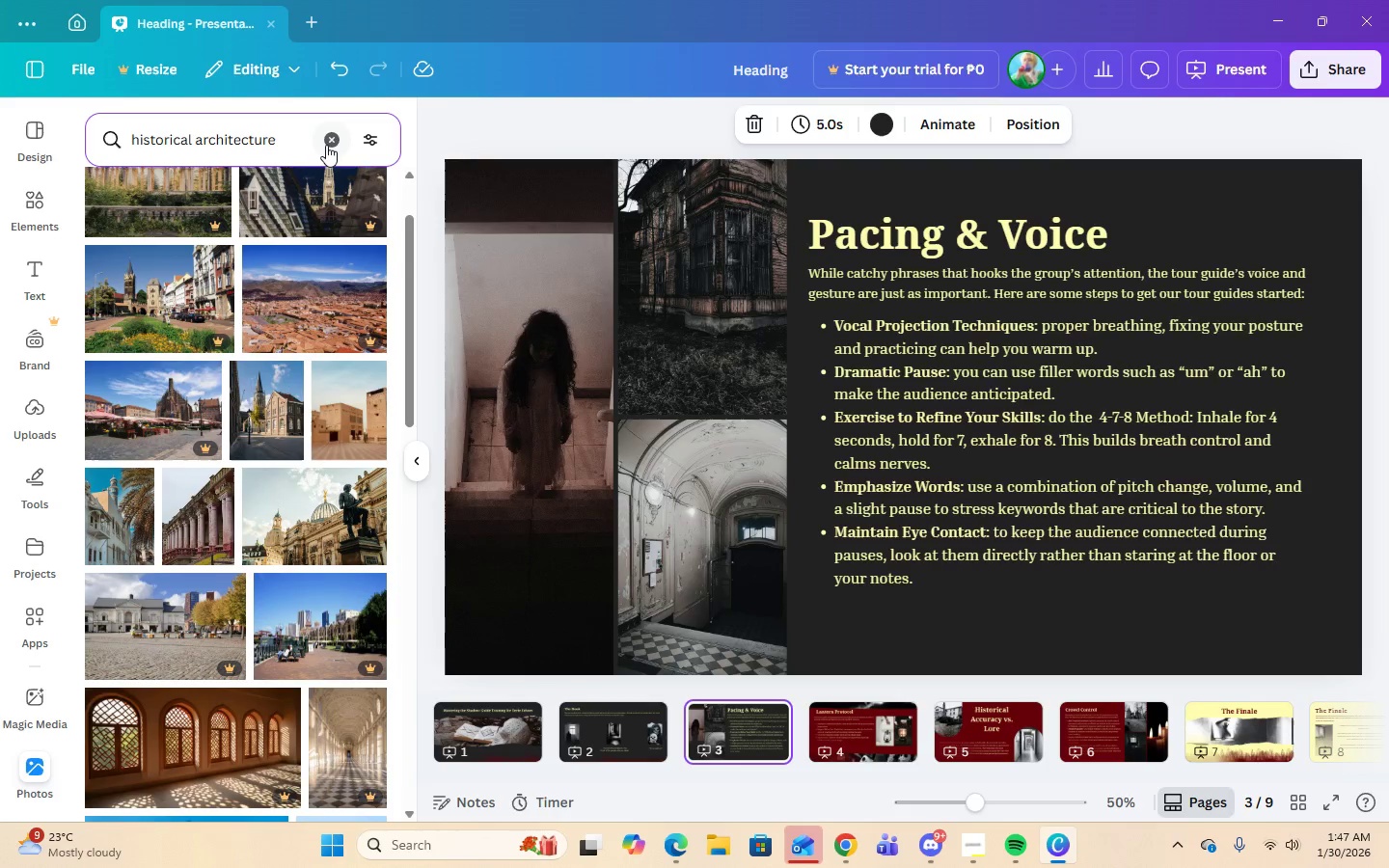 
left_click([327, 145])
 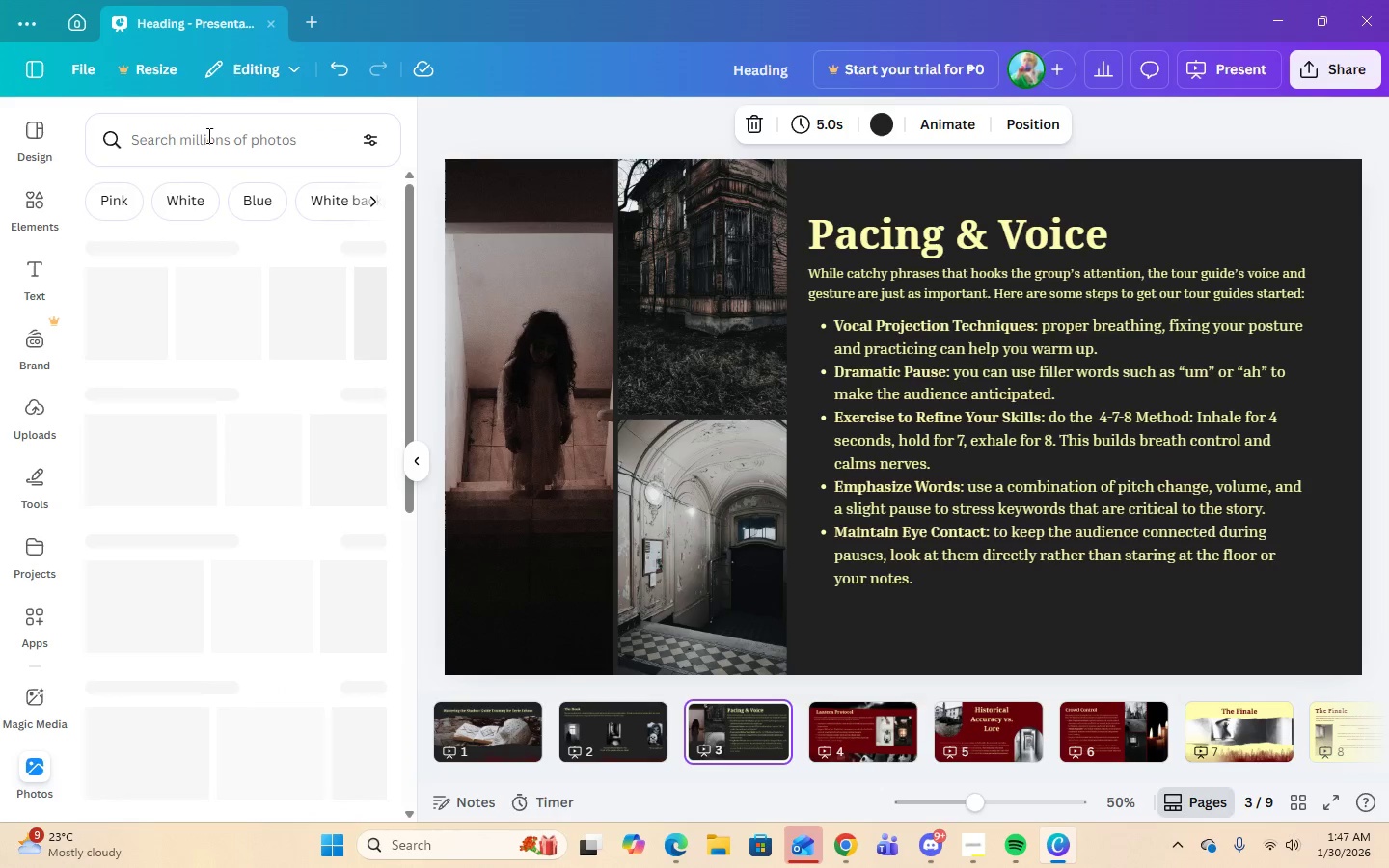 
left_click([208, 136])
 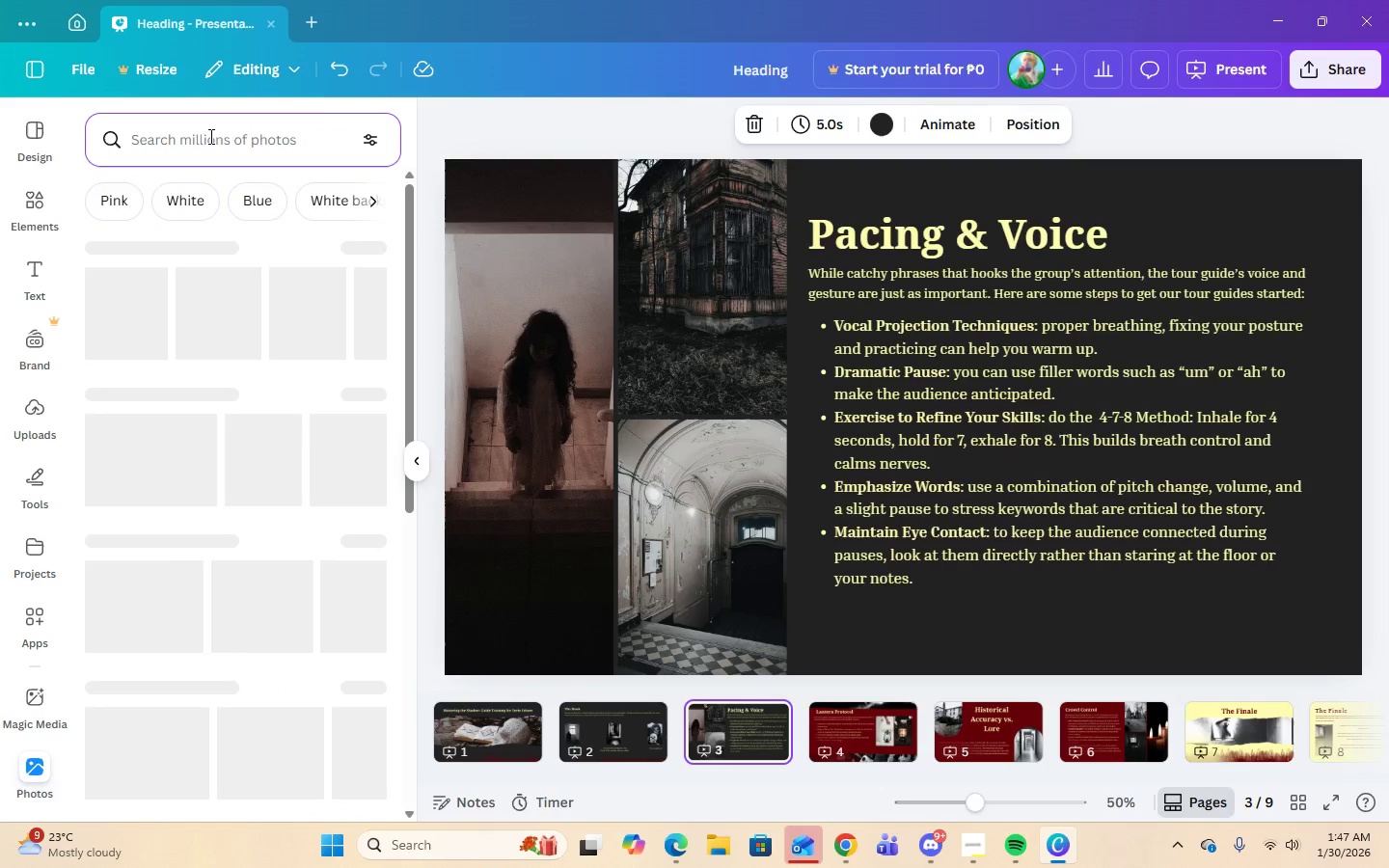 
type(coblestone)
 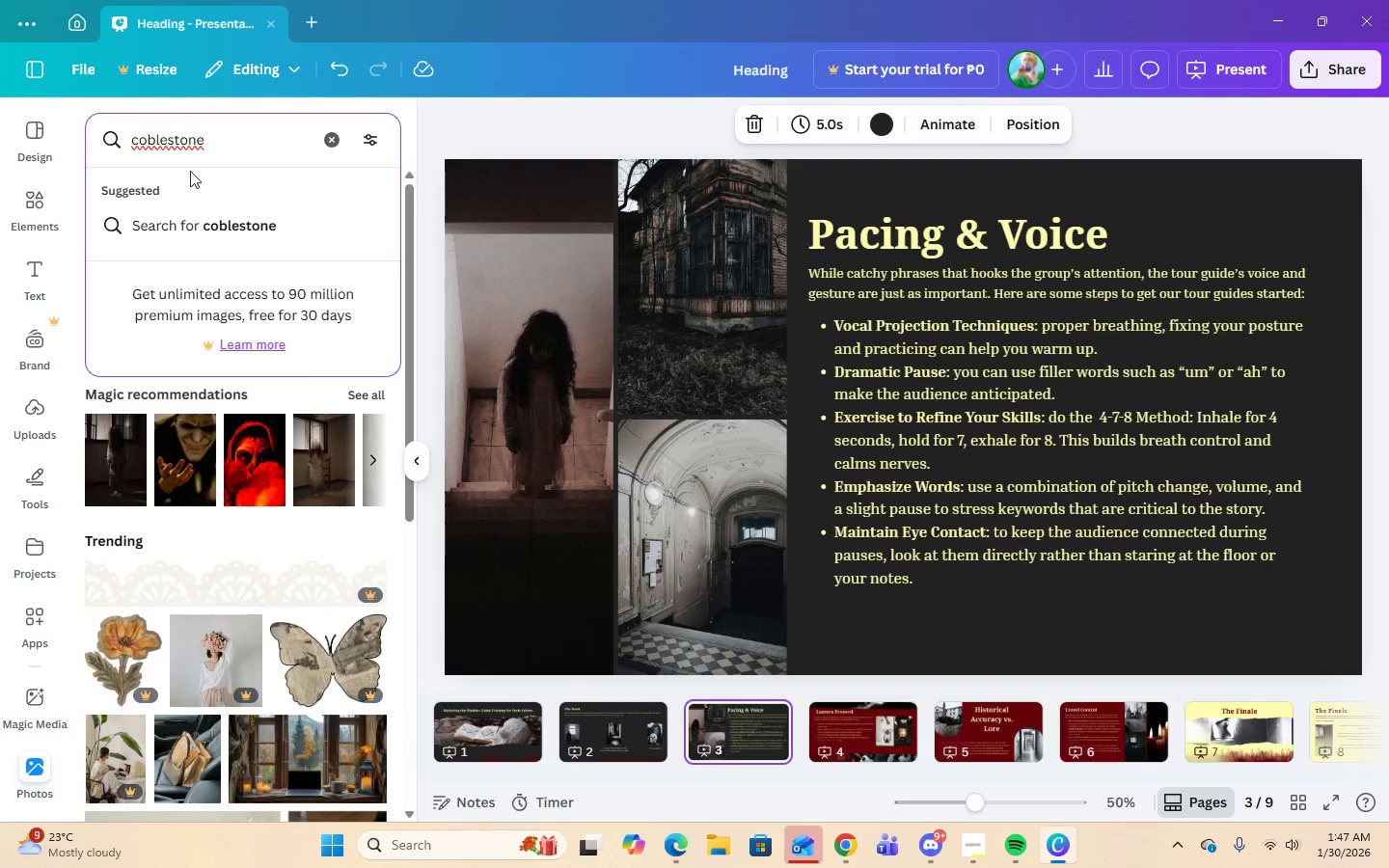 
left_click([151, 145])
 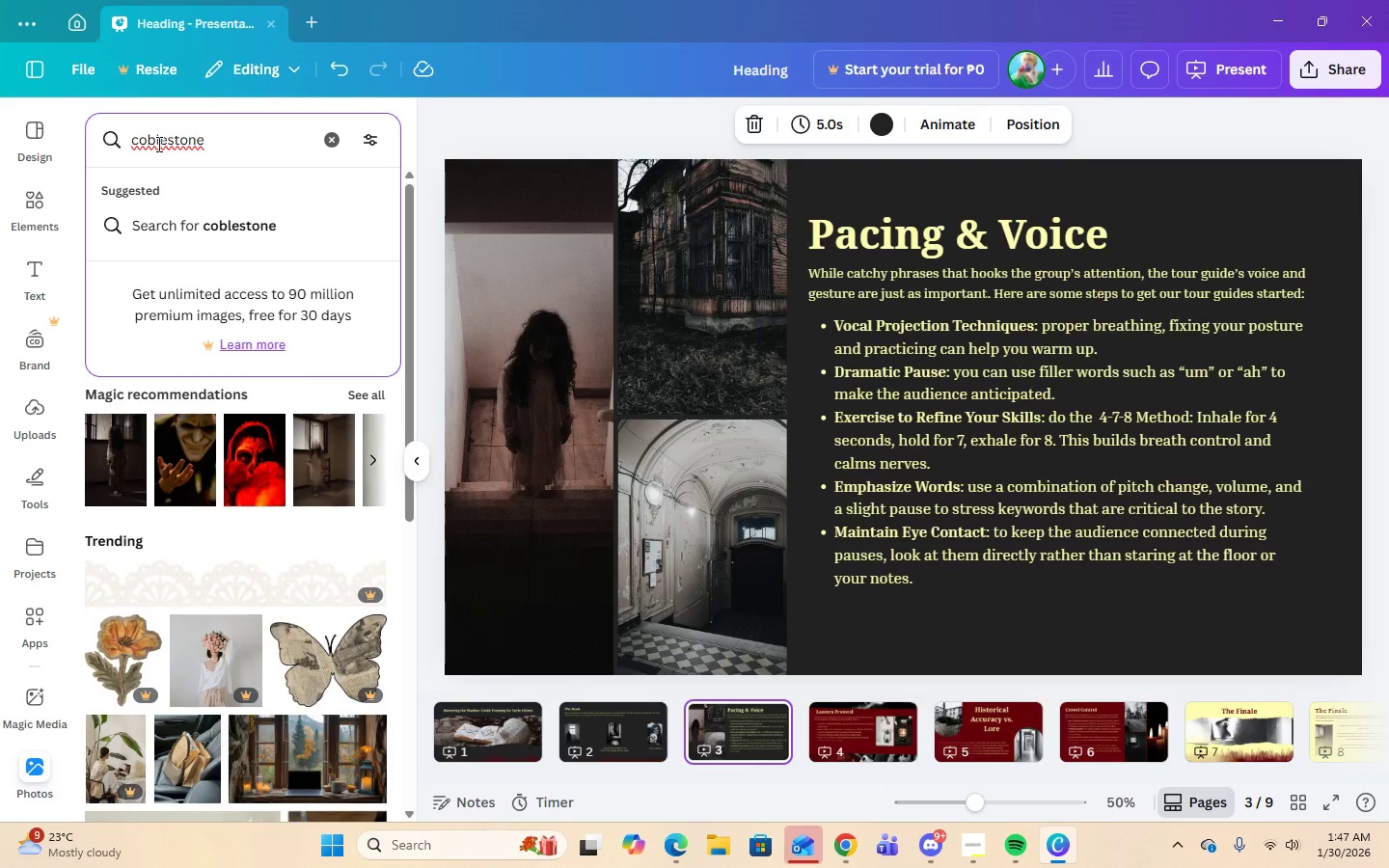 
key(B)
 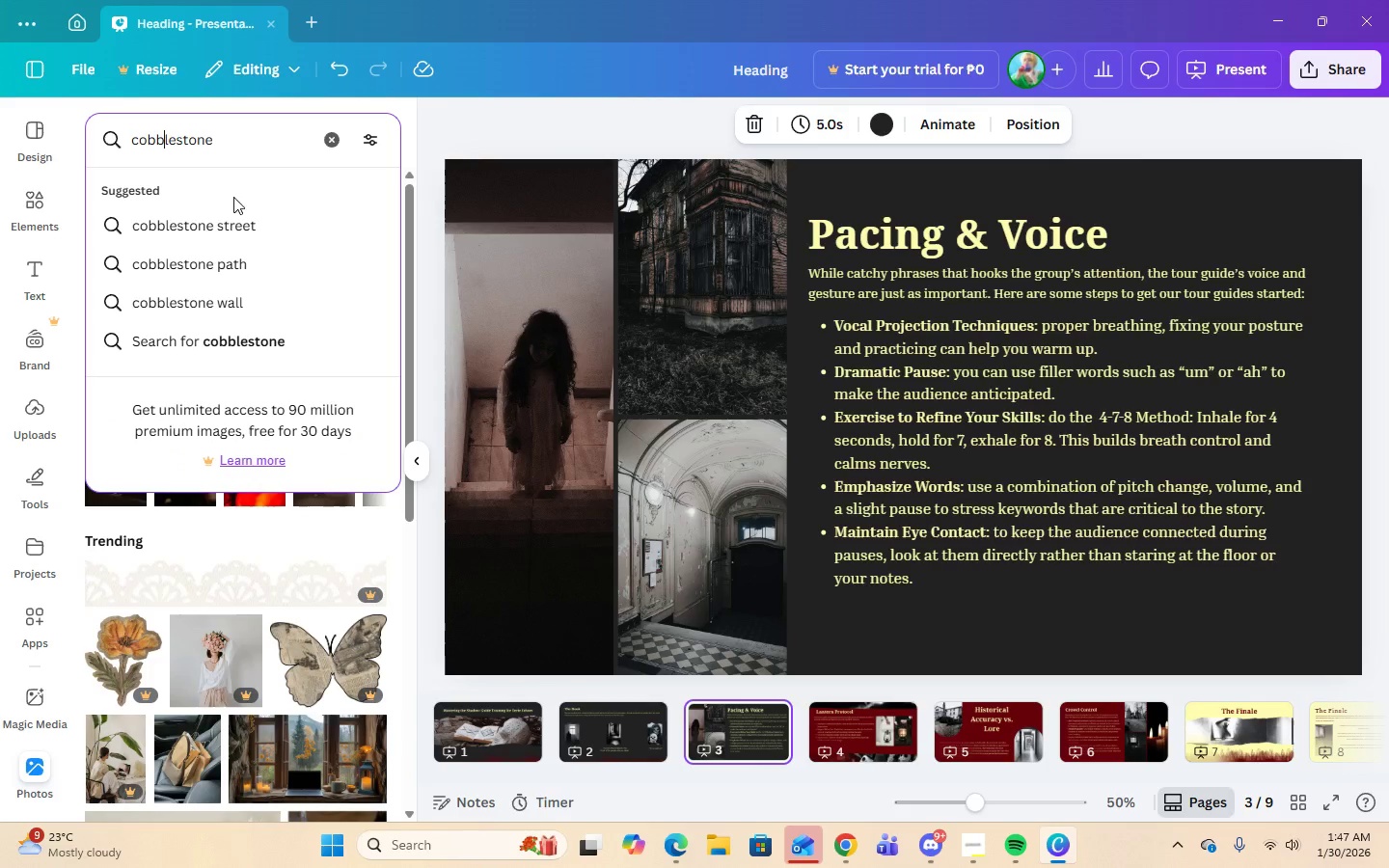 
left_click([229, 214])
 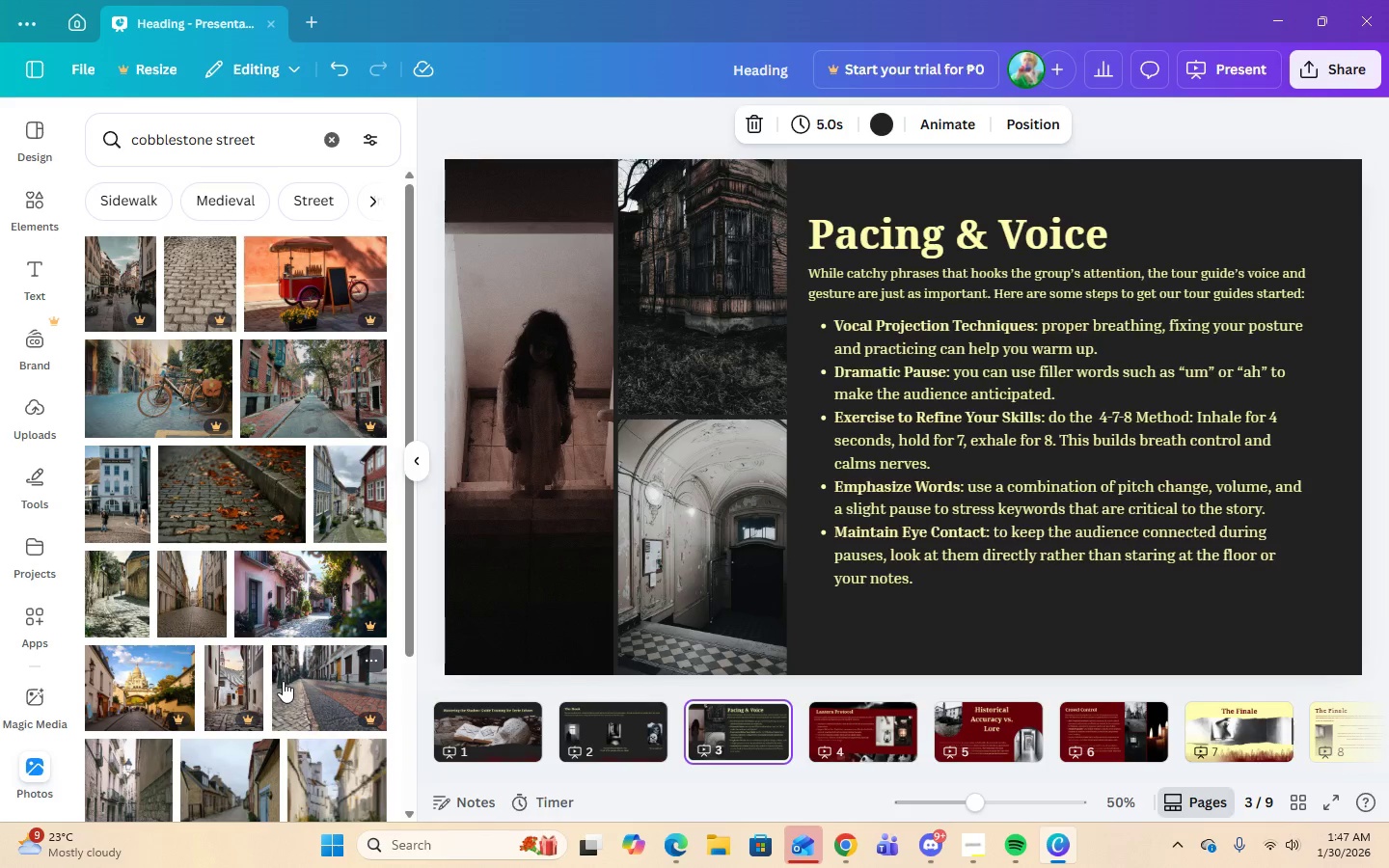 
scroll: coordinate [282, 670], scroll_direction: down, amount: 9.0
 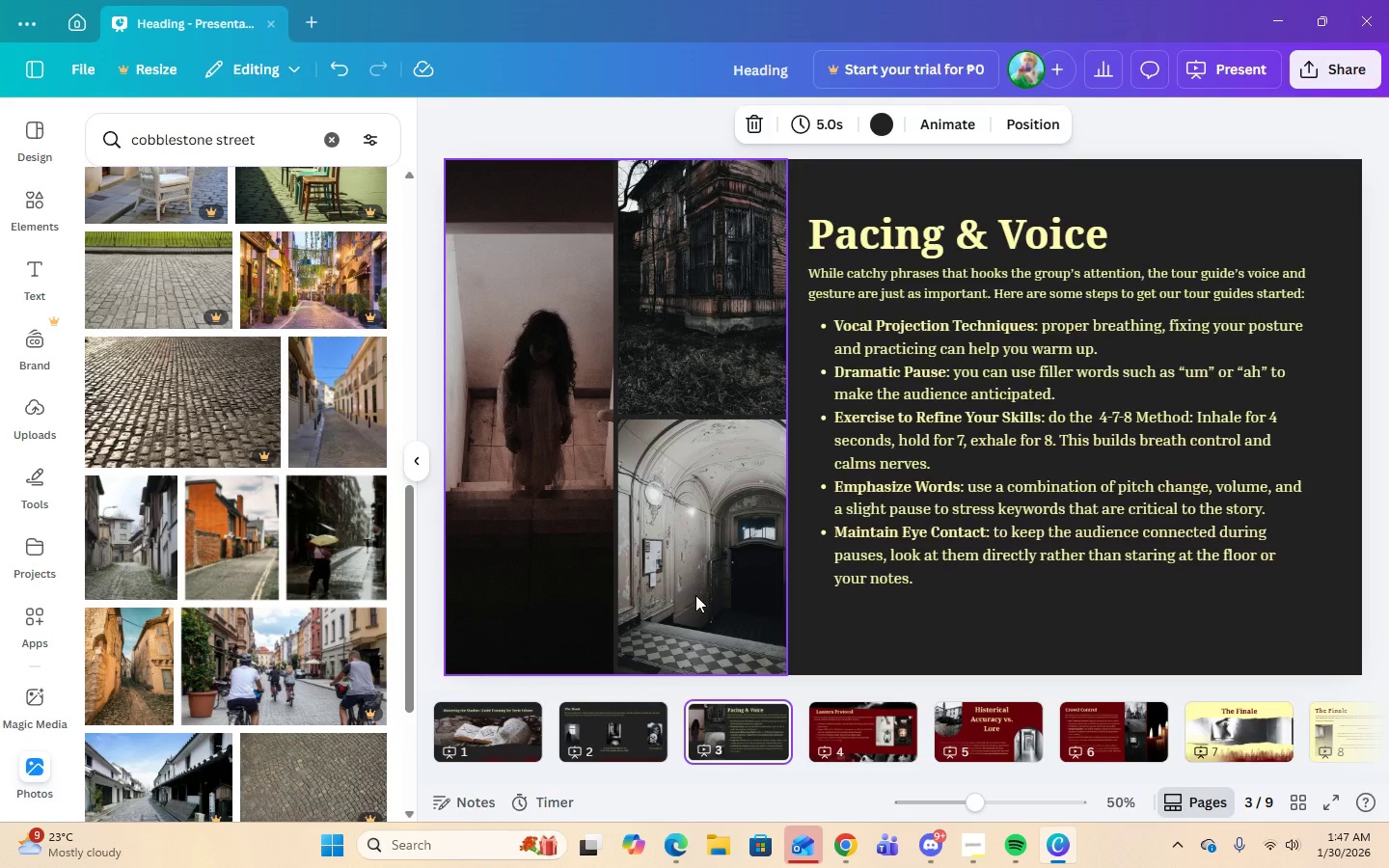 
left_click([695, 595])
 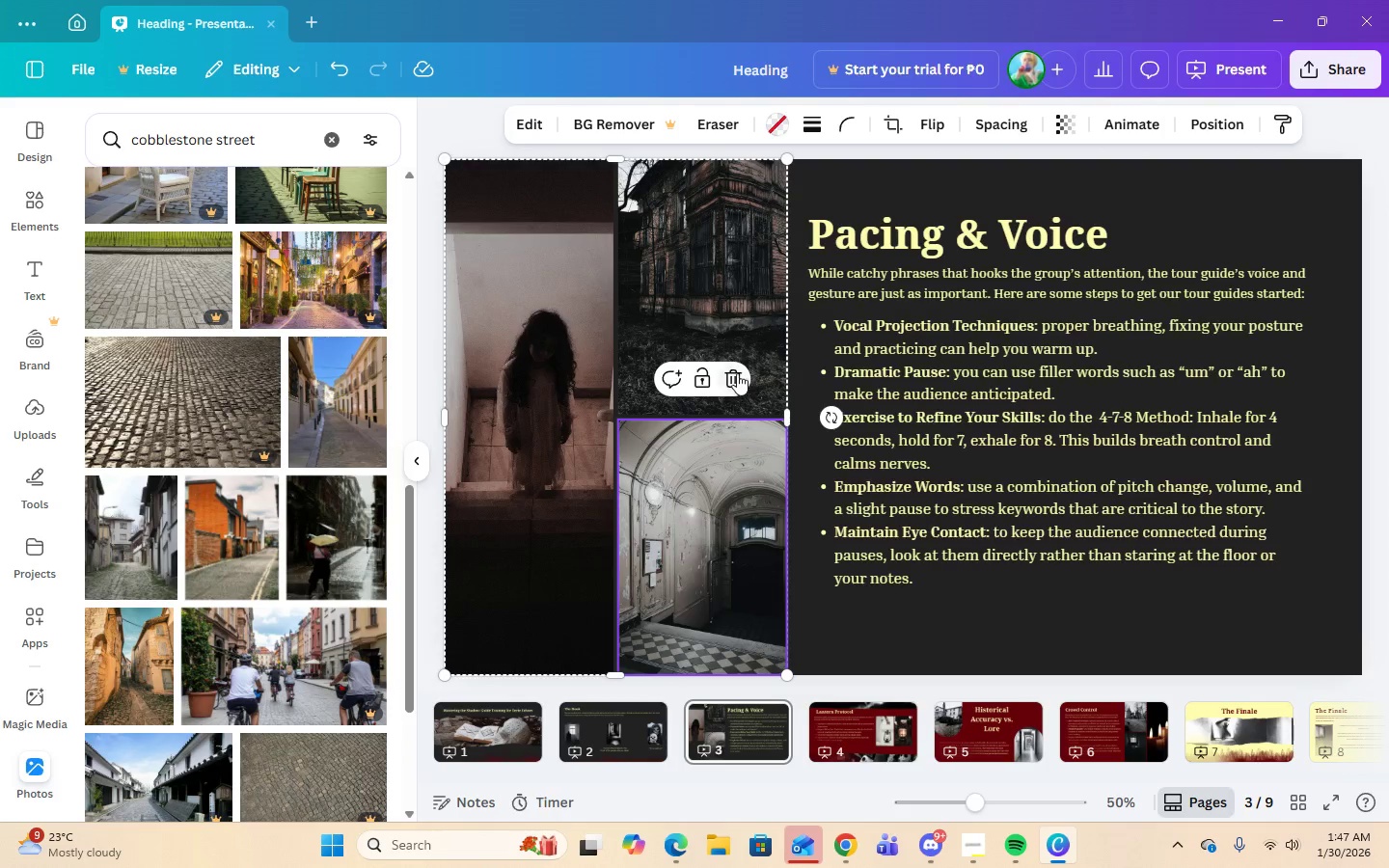 
left_click([737, 373])
 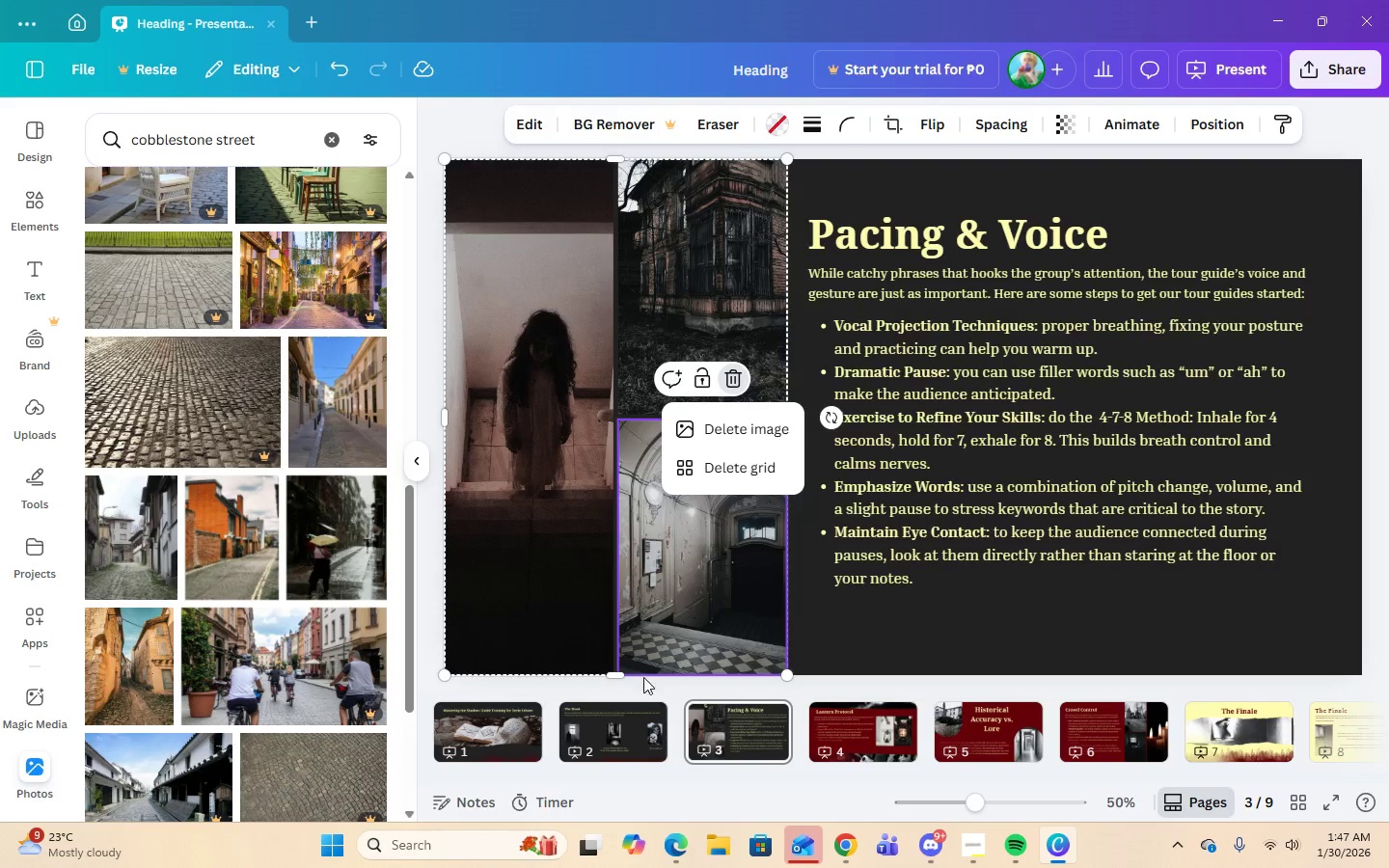 
left_click([740, 431])
 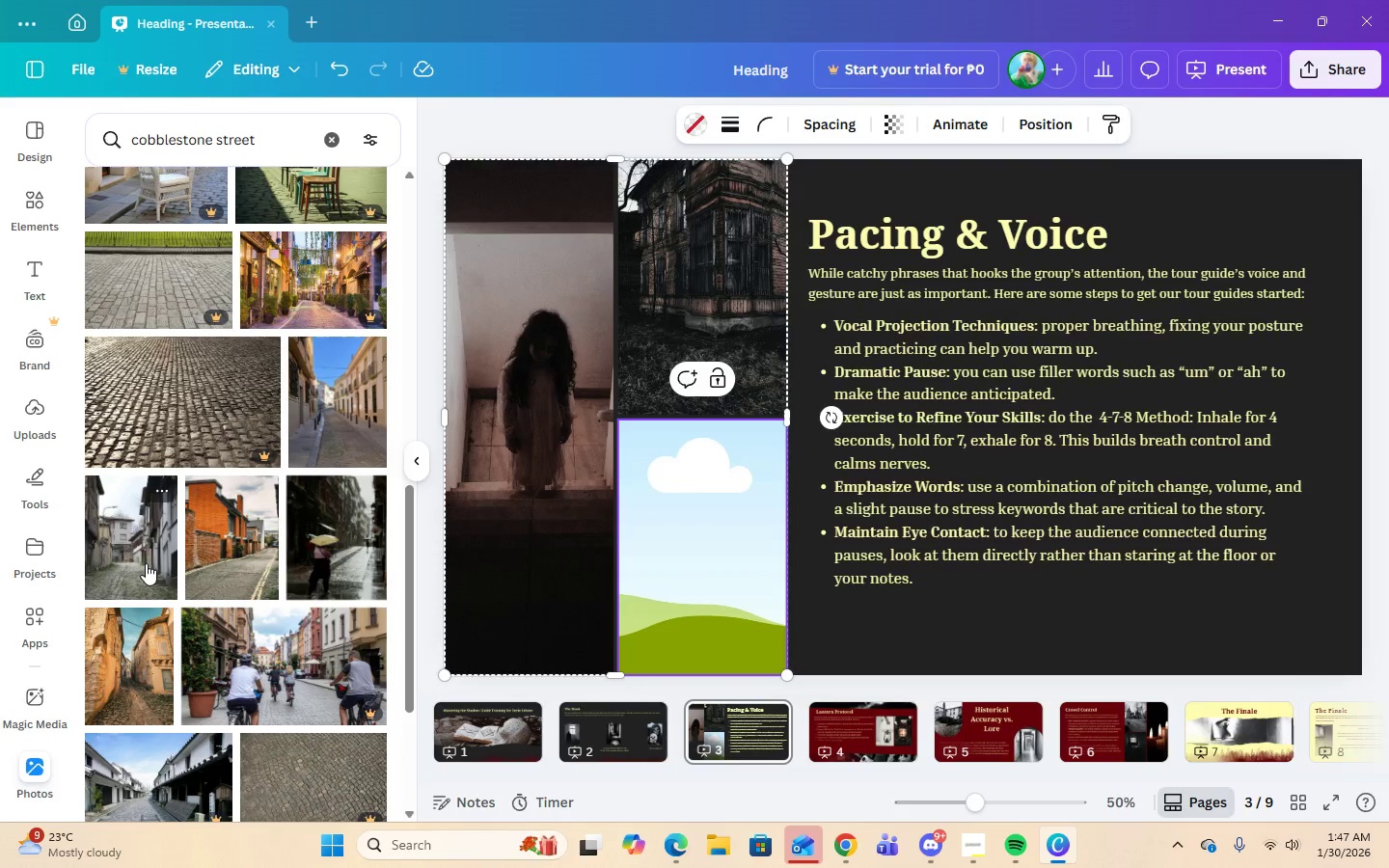 
scroll: coordinate [174, 590], scroll_direction: down, amount: 8.0
 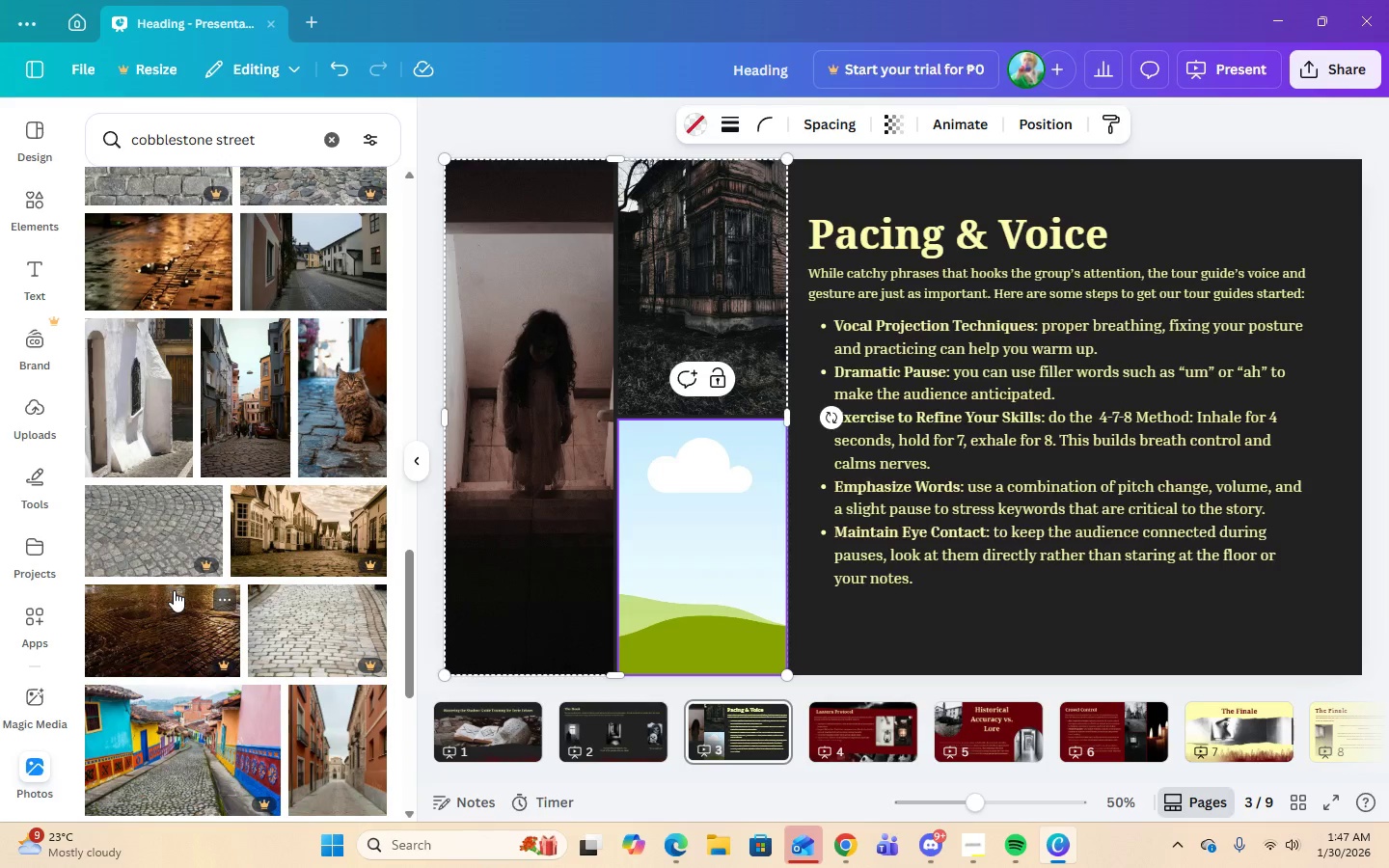 
scroll: coordinate [155, 554], scroll_direction: up, amount: 7.0
 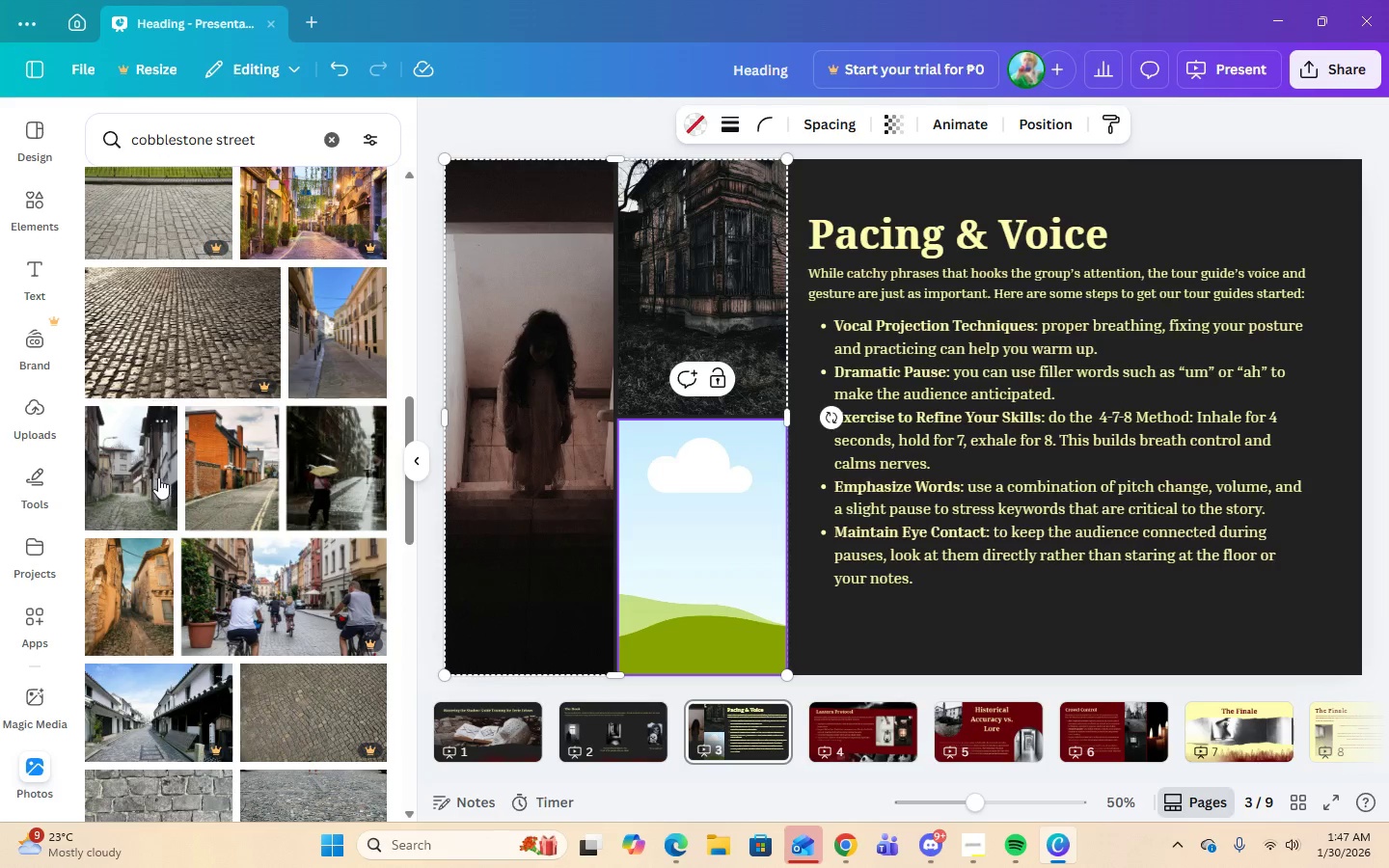 
left_click([158, 477])
 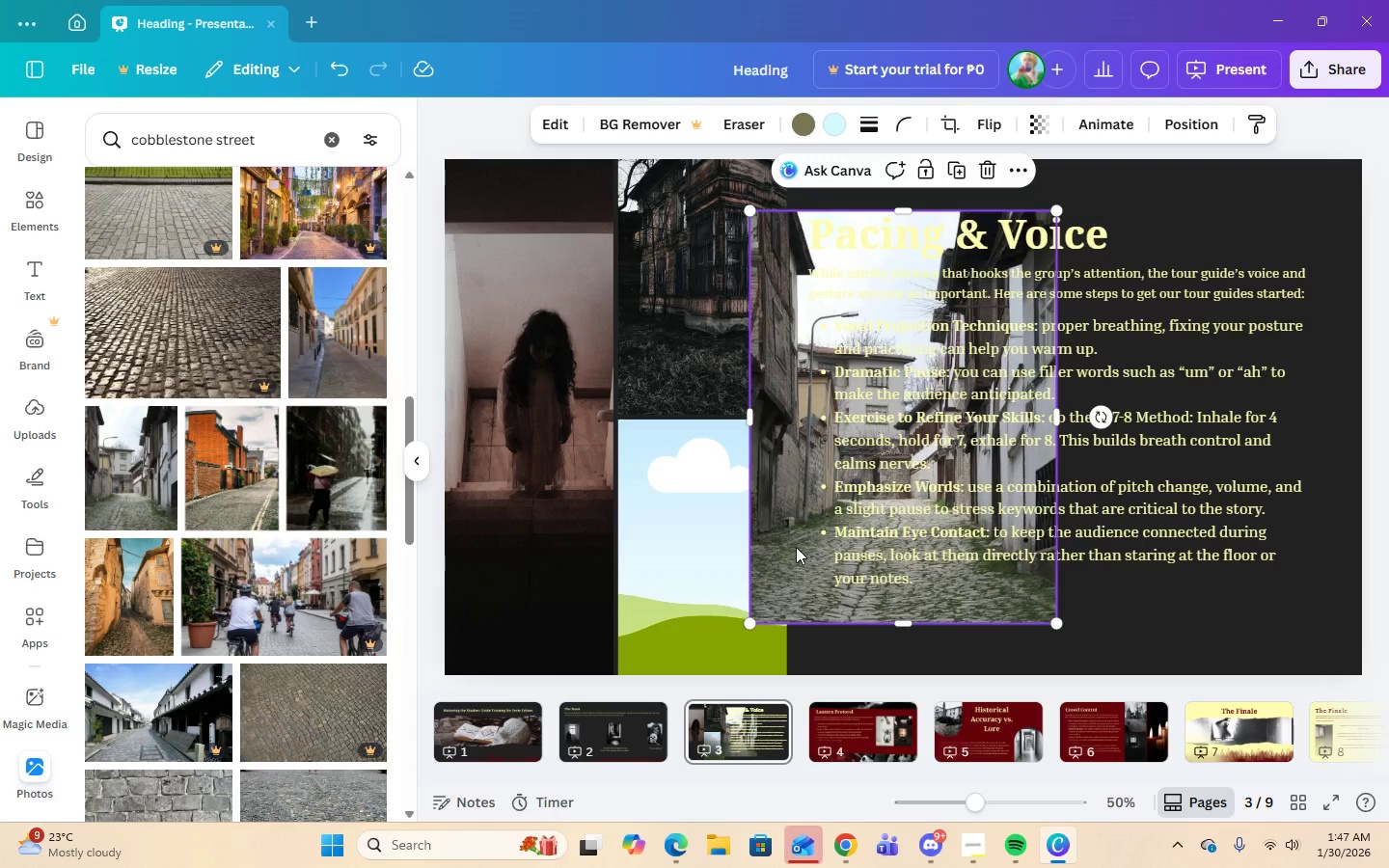 
left_click_drag(start_coordinate=[776, 572], to_coordinate=[744, 585])
 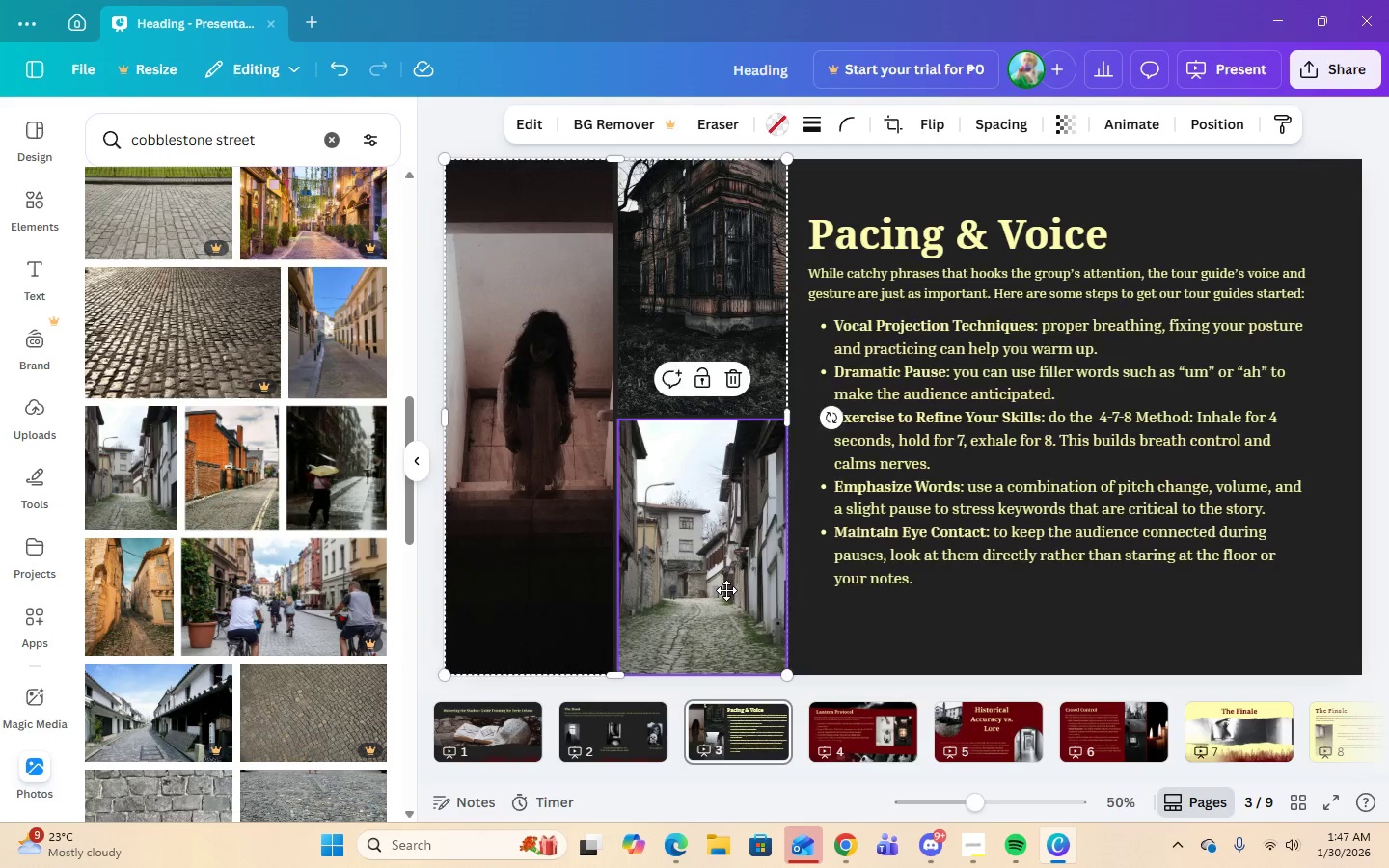 
left_click_drag(start_coordinate=[731, 589], to_coordinate=[717, 591])
 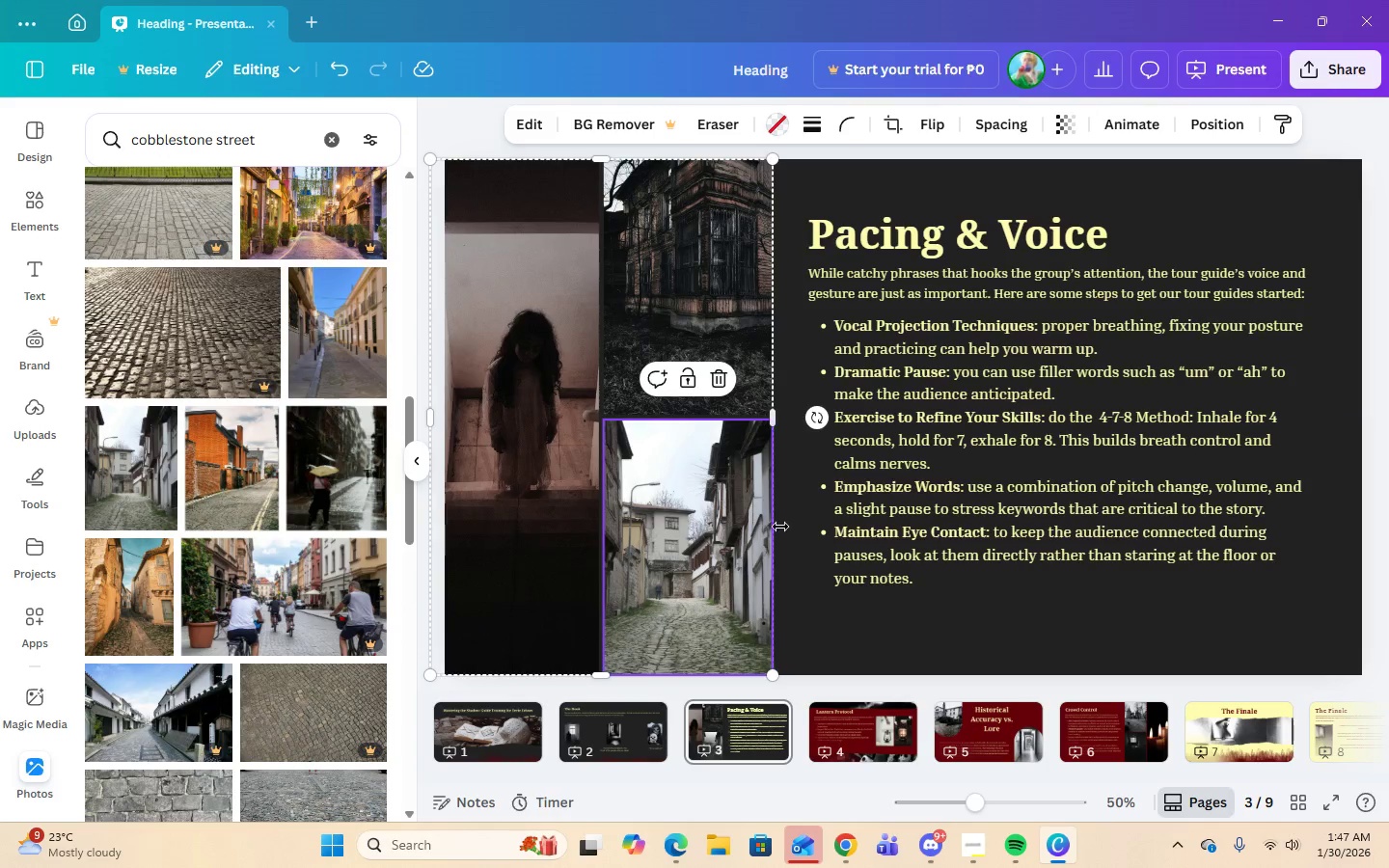 
left_click([811, 576])
 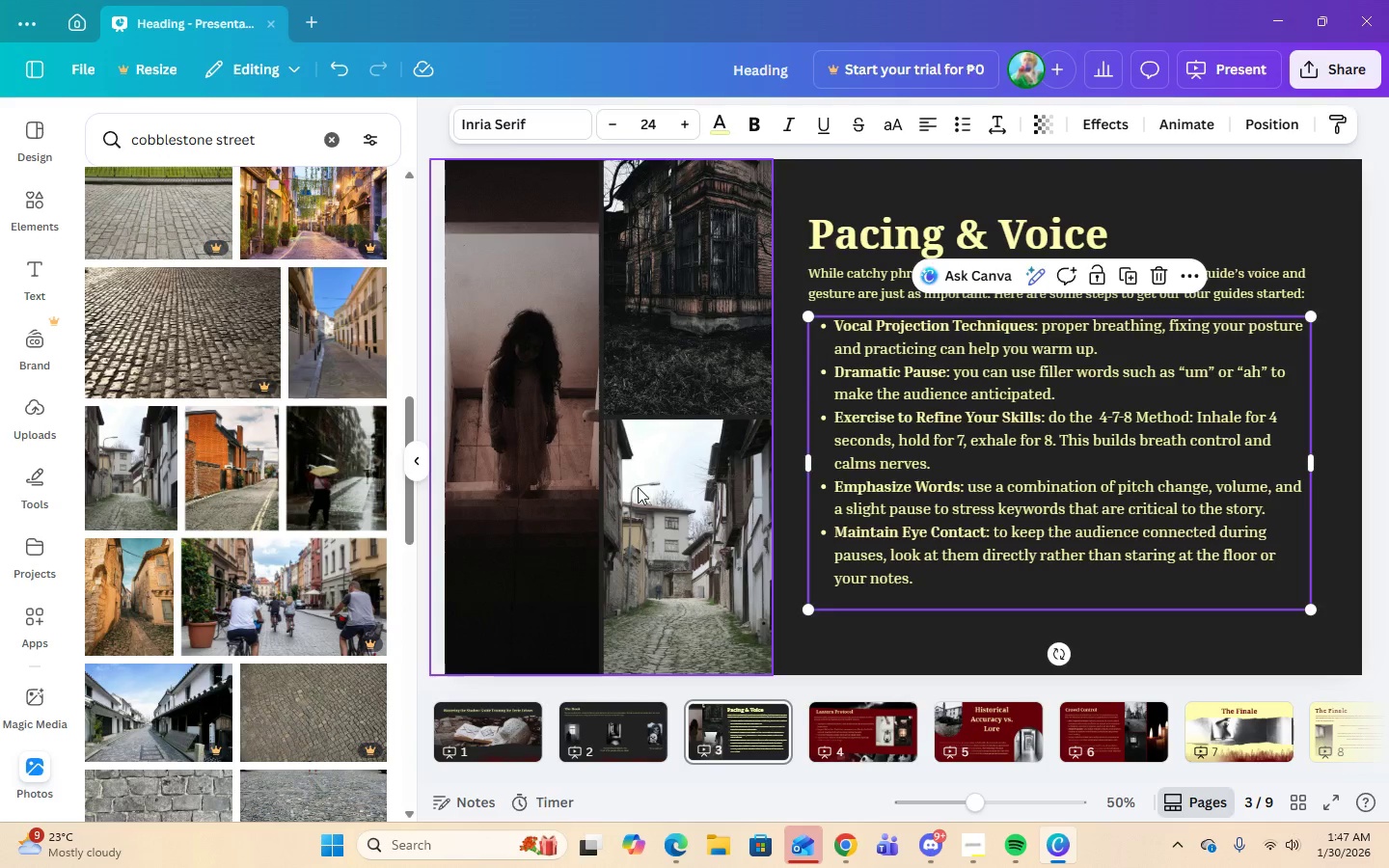 
left_click([638, 487])
 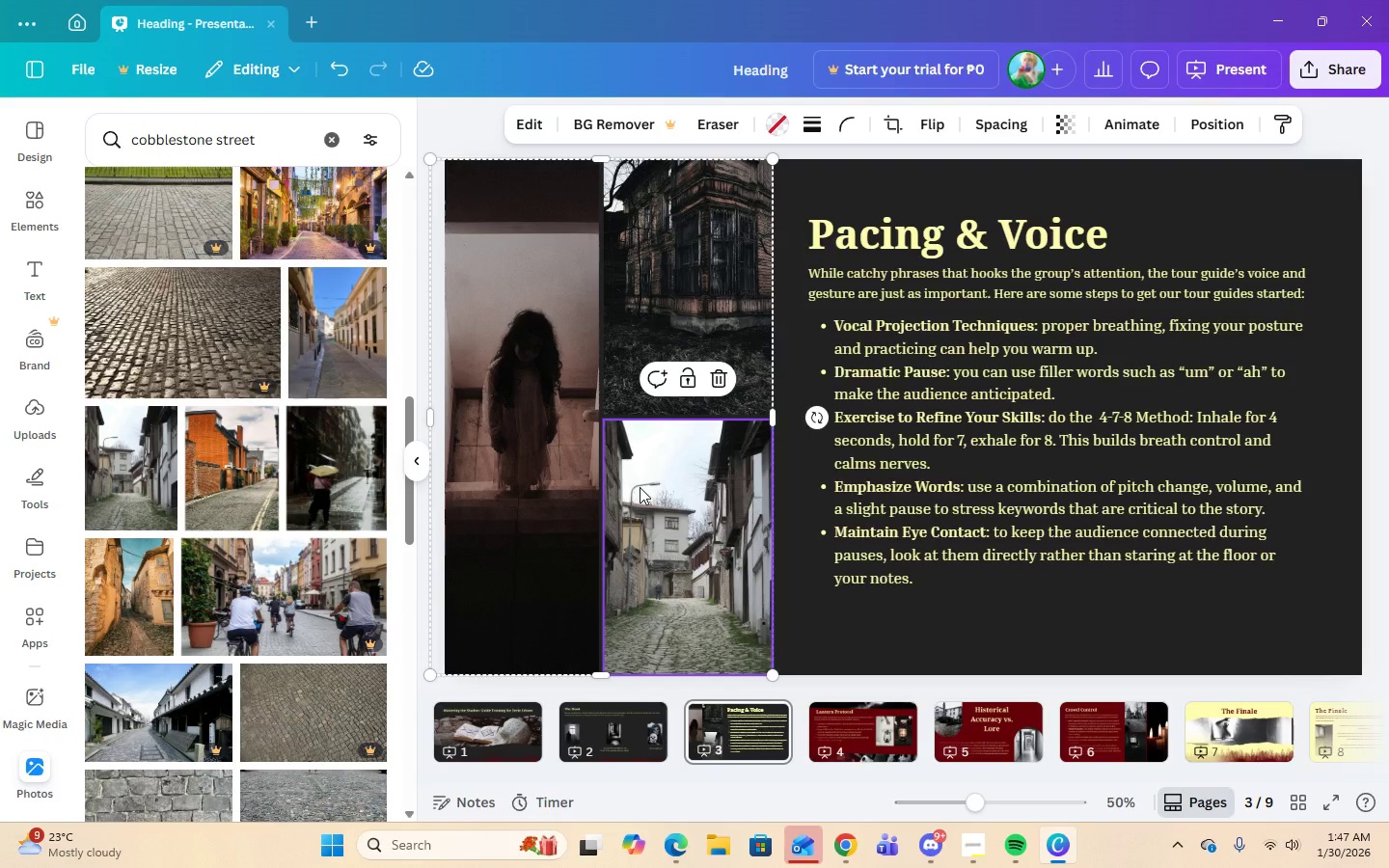 
left_click_drag(start_coordinate=[640, 487], to_coordinate=[655, 487])
 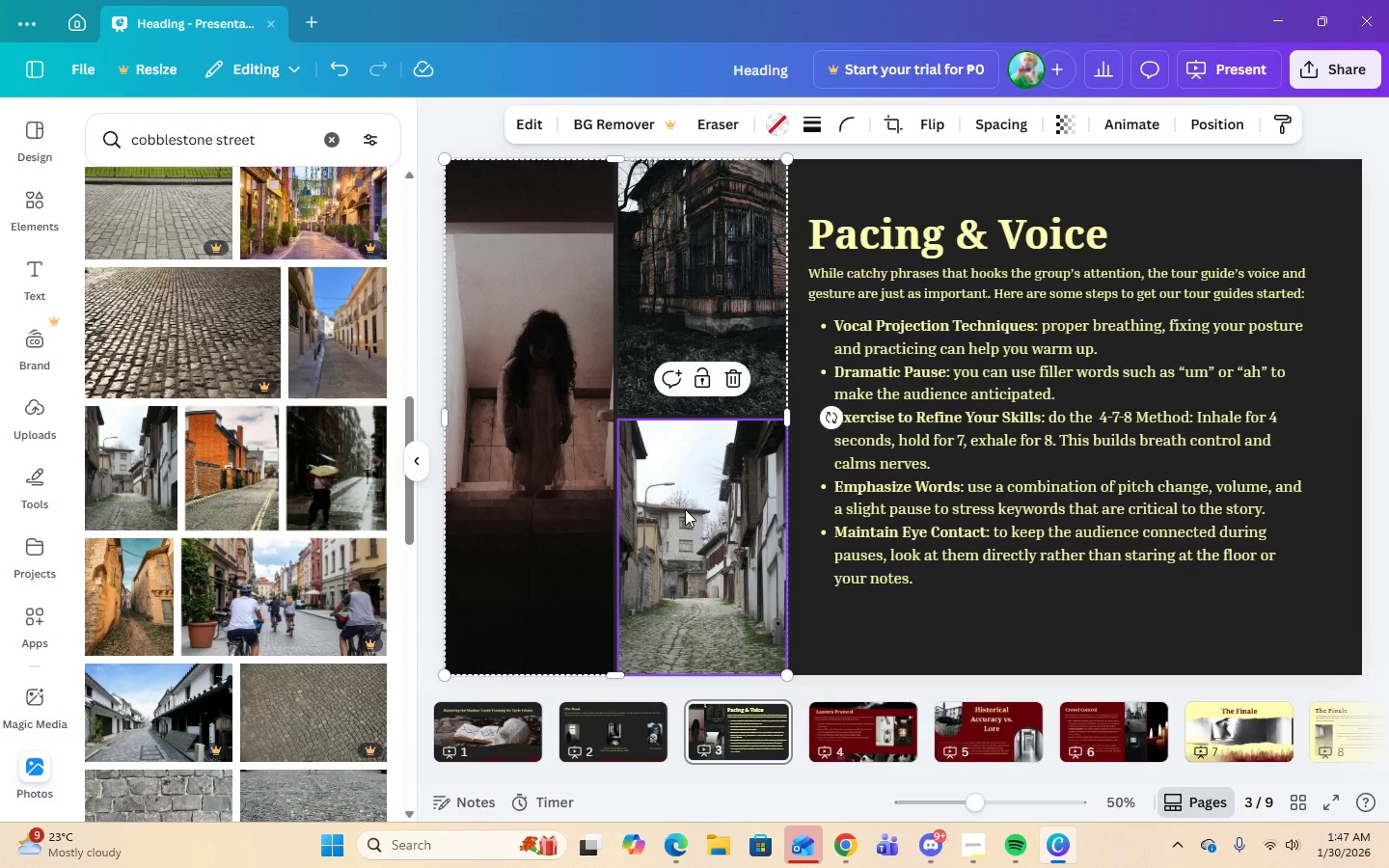 
left_click([685, 509])
 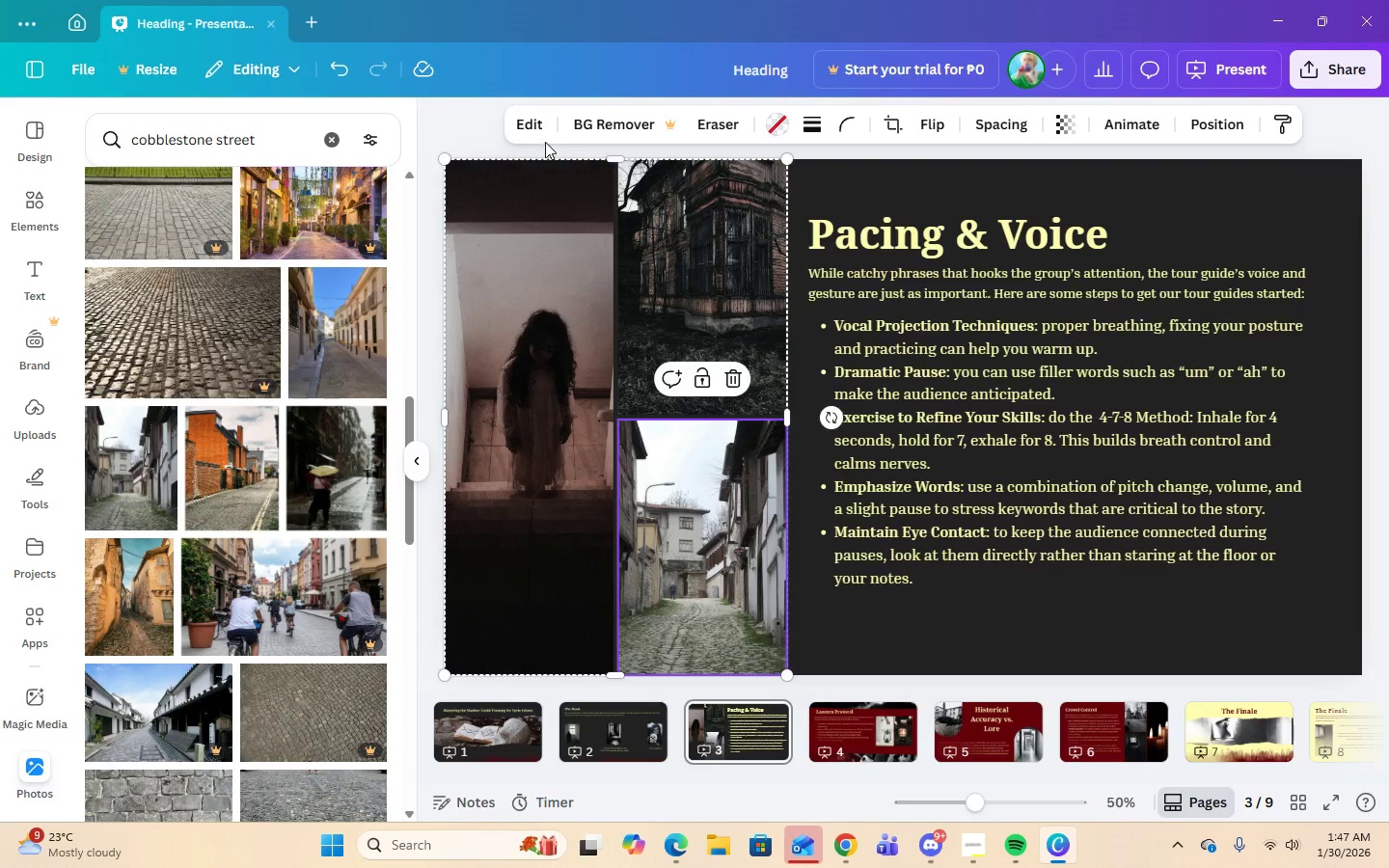 
left_click([532, 129])
 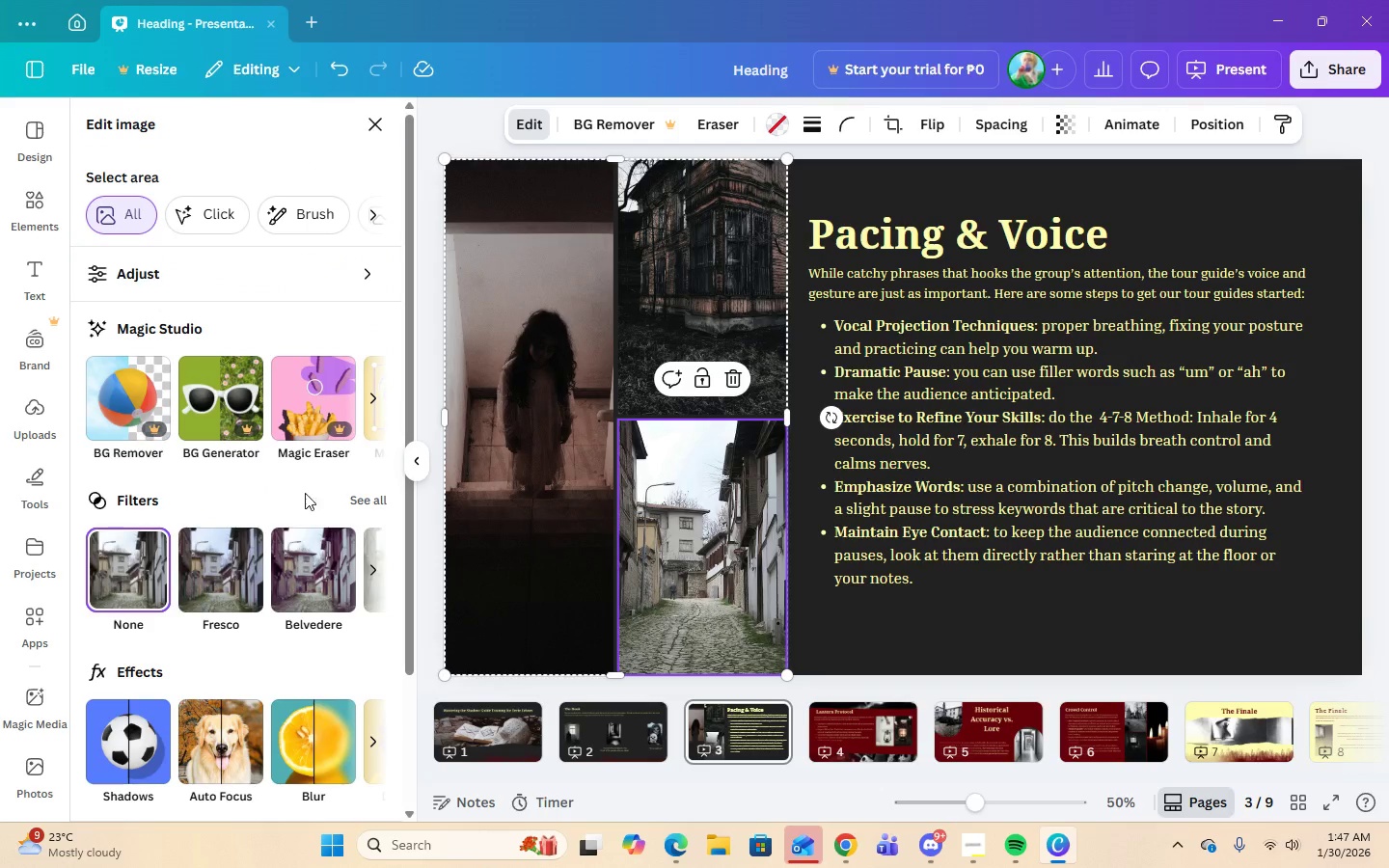 
left_click([358, 503])
 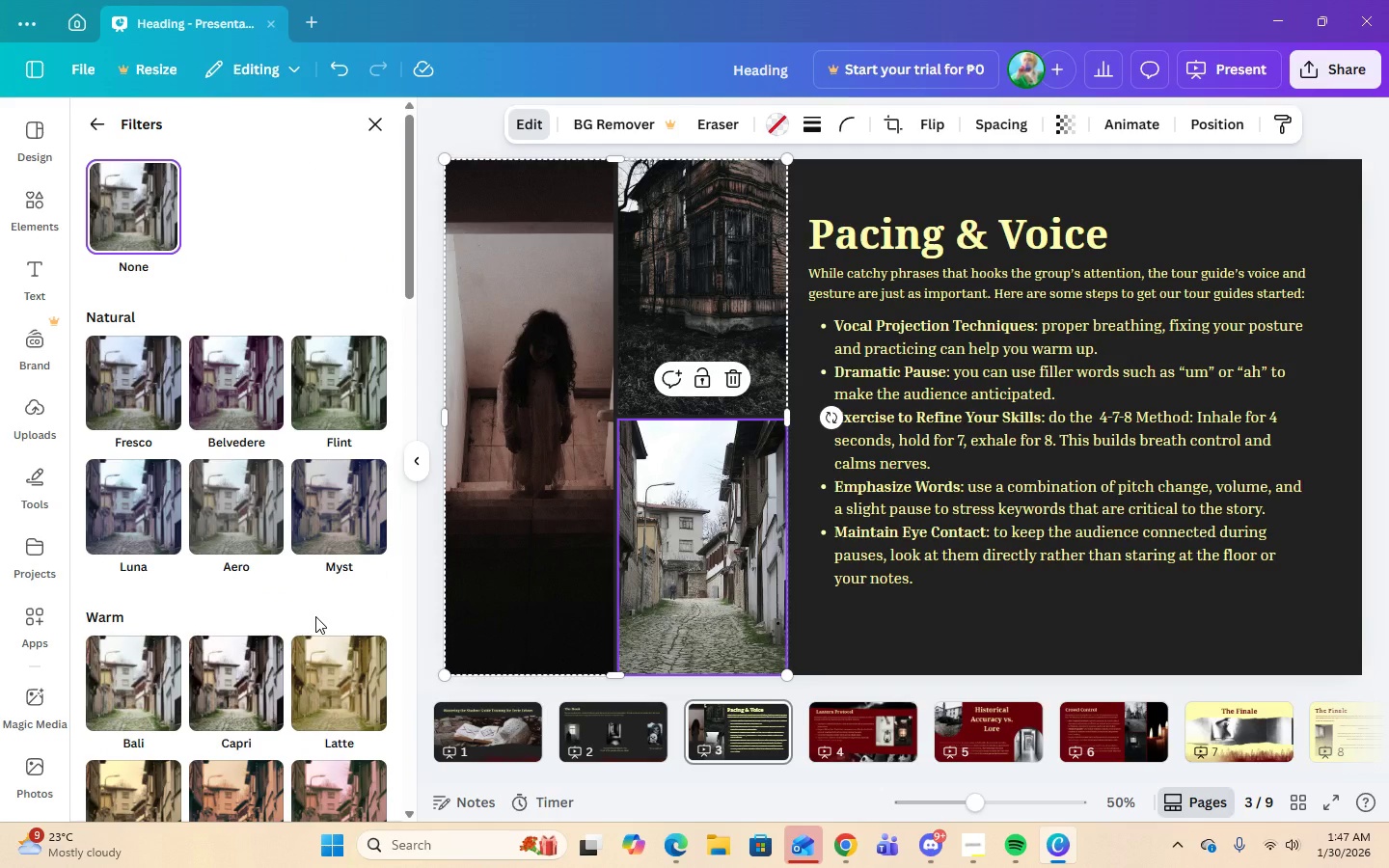 
scroll: coordinate [300, 608], scroll_direction: down, amount: 7.0
 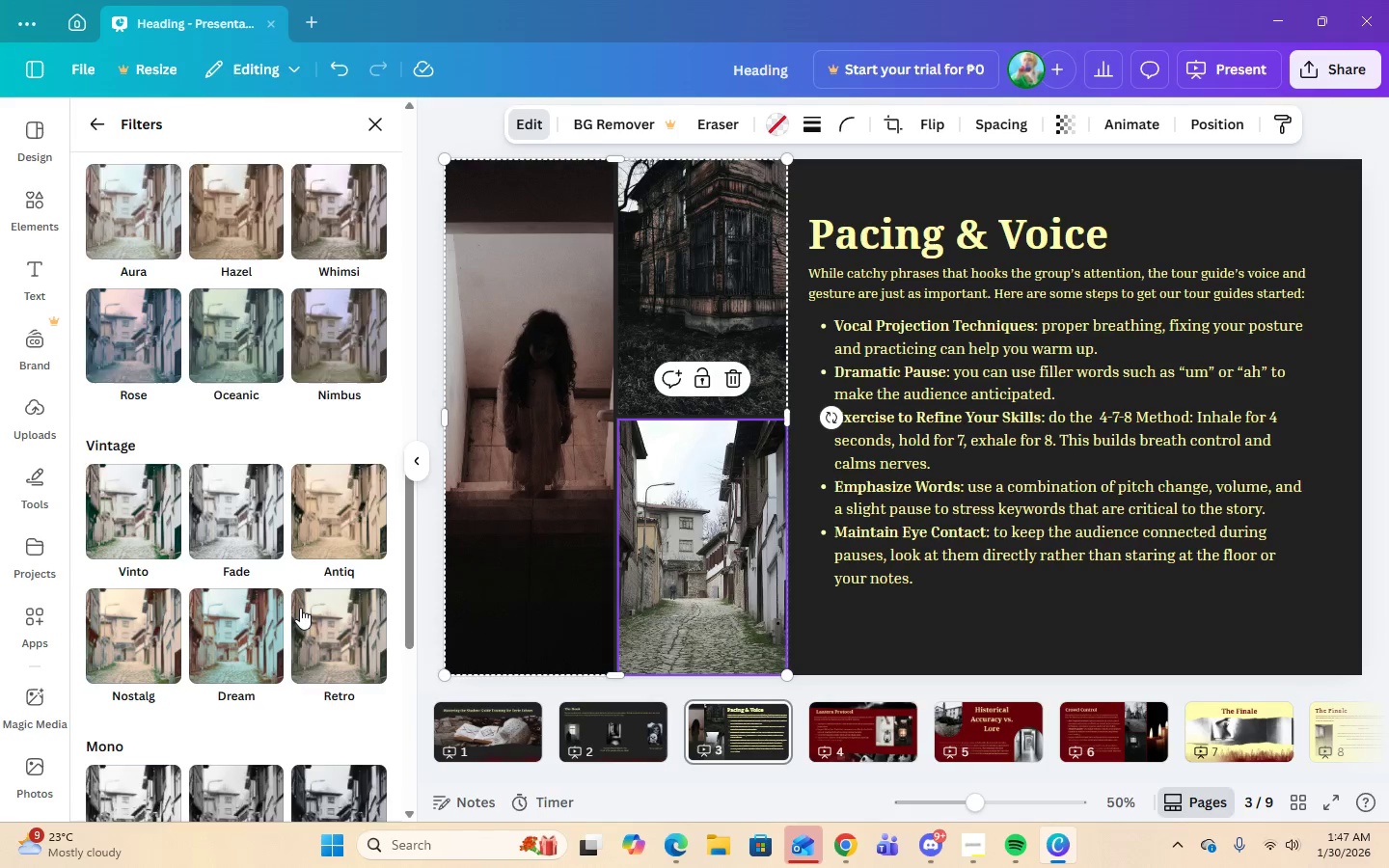 
left_click([253, 463])
 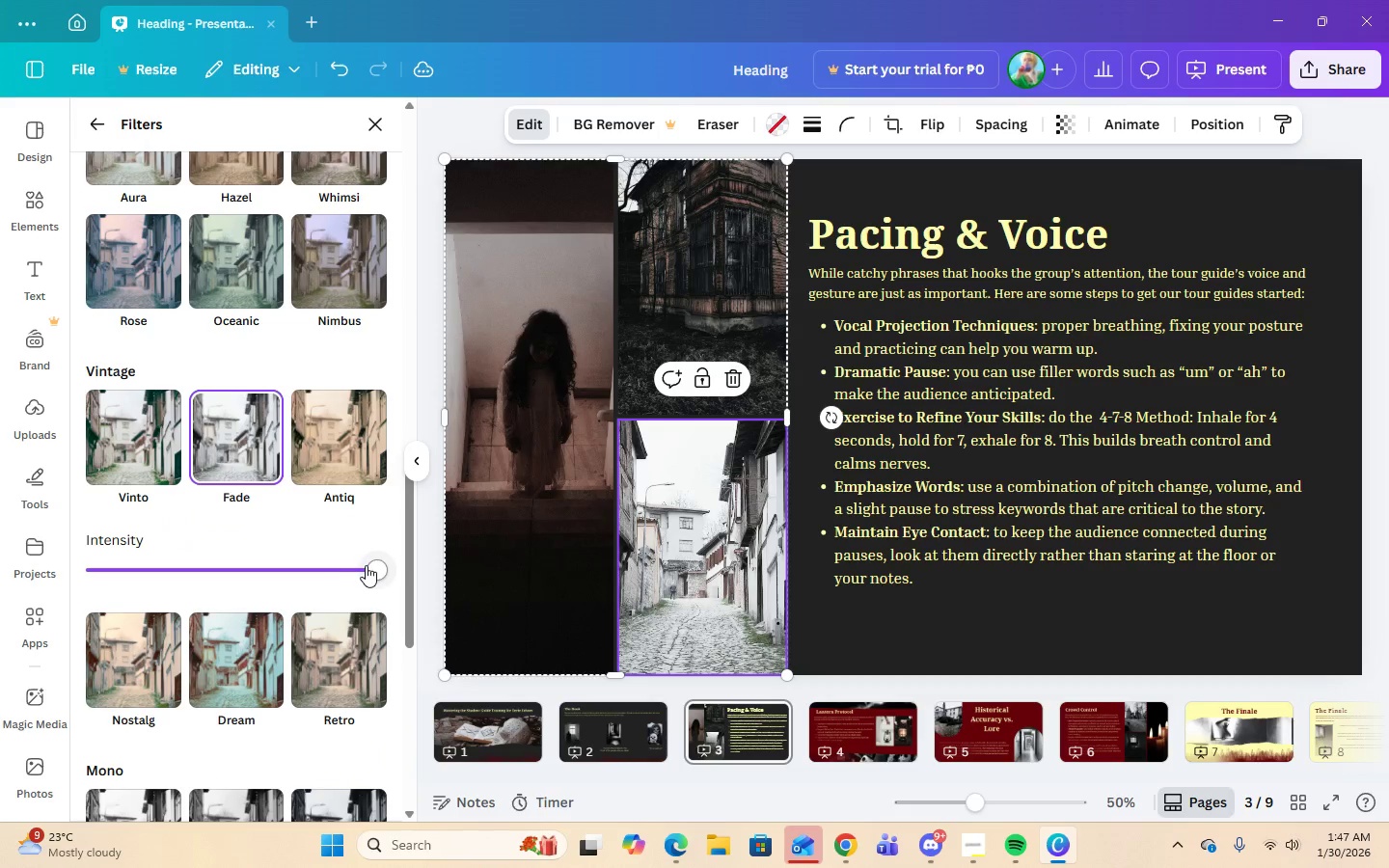 
left_click_drag(start_coordinate=[370, 567], to_coordinate=[346, 571])
 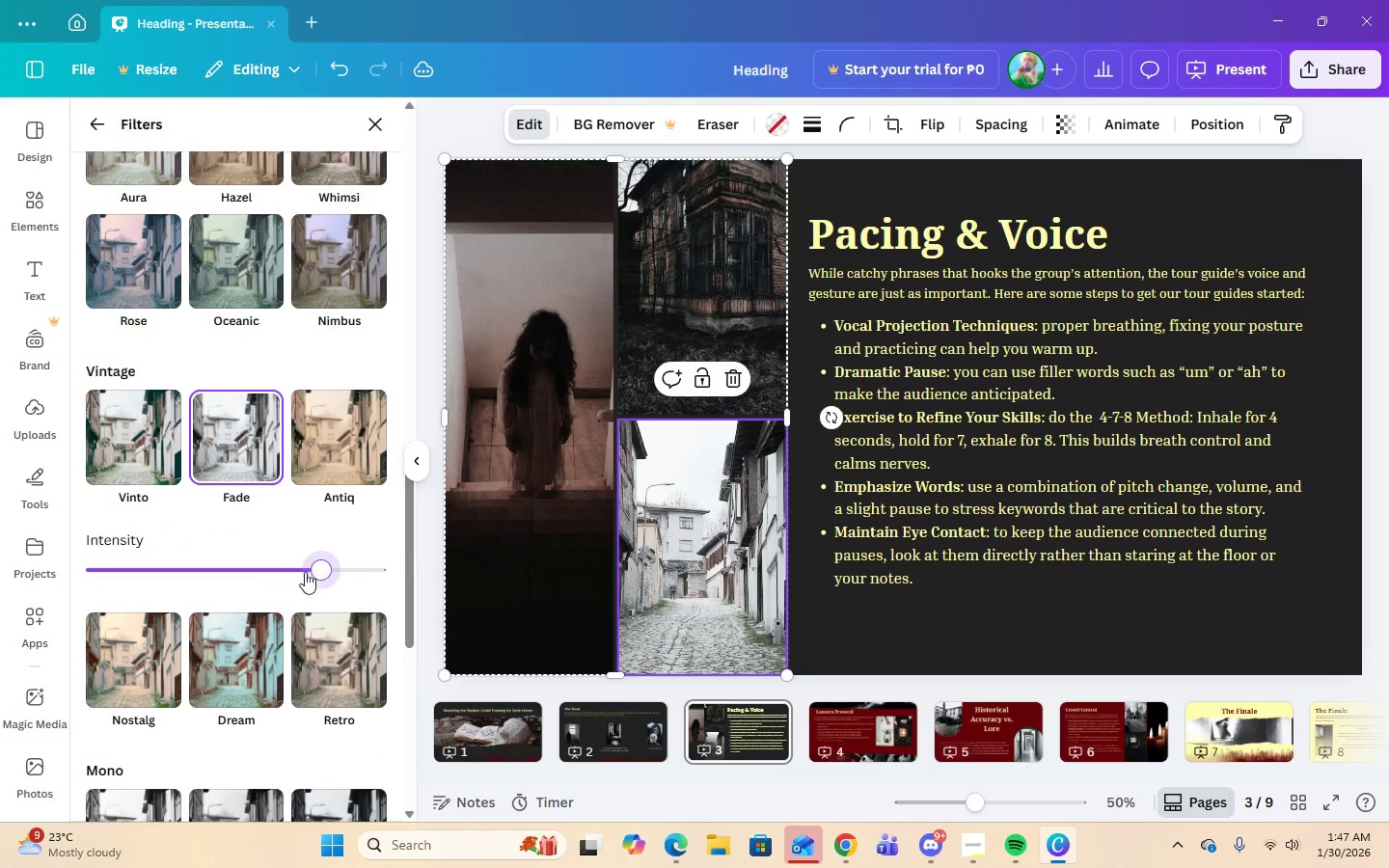 
left_click_drag(start_coordinate=[332, 572], to_coordinate=[323, 572])
 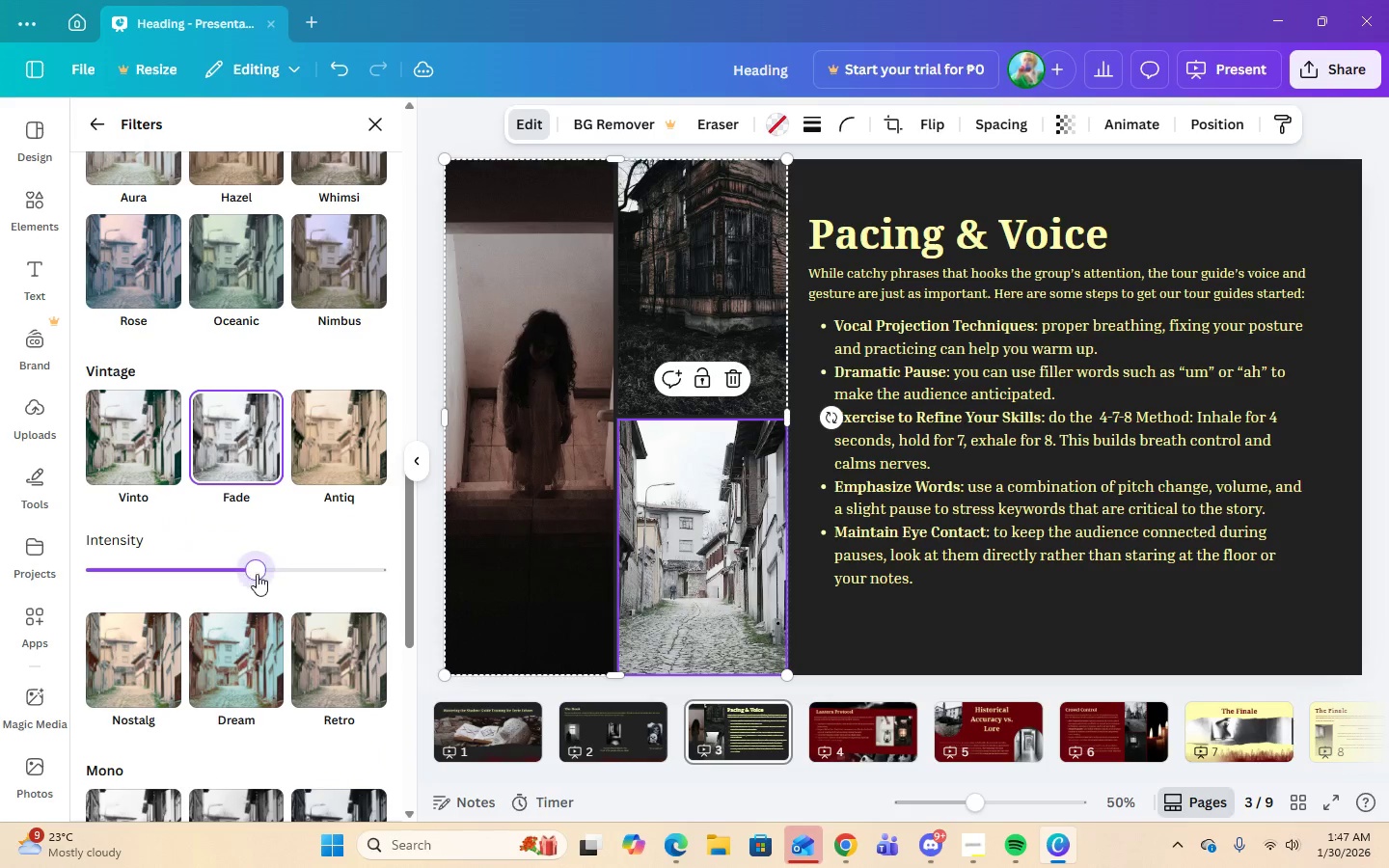 
left_click_drag(start_coordinate=[259, 573], to_coordinate=[252, 575])
 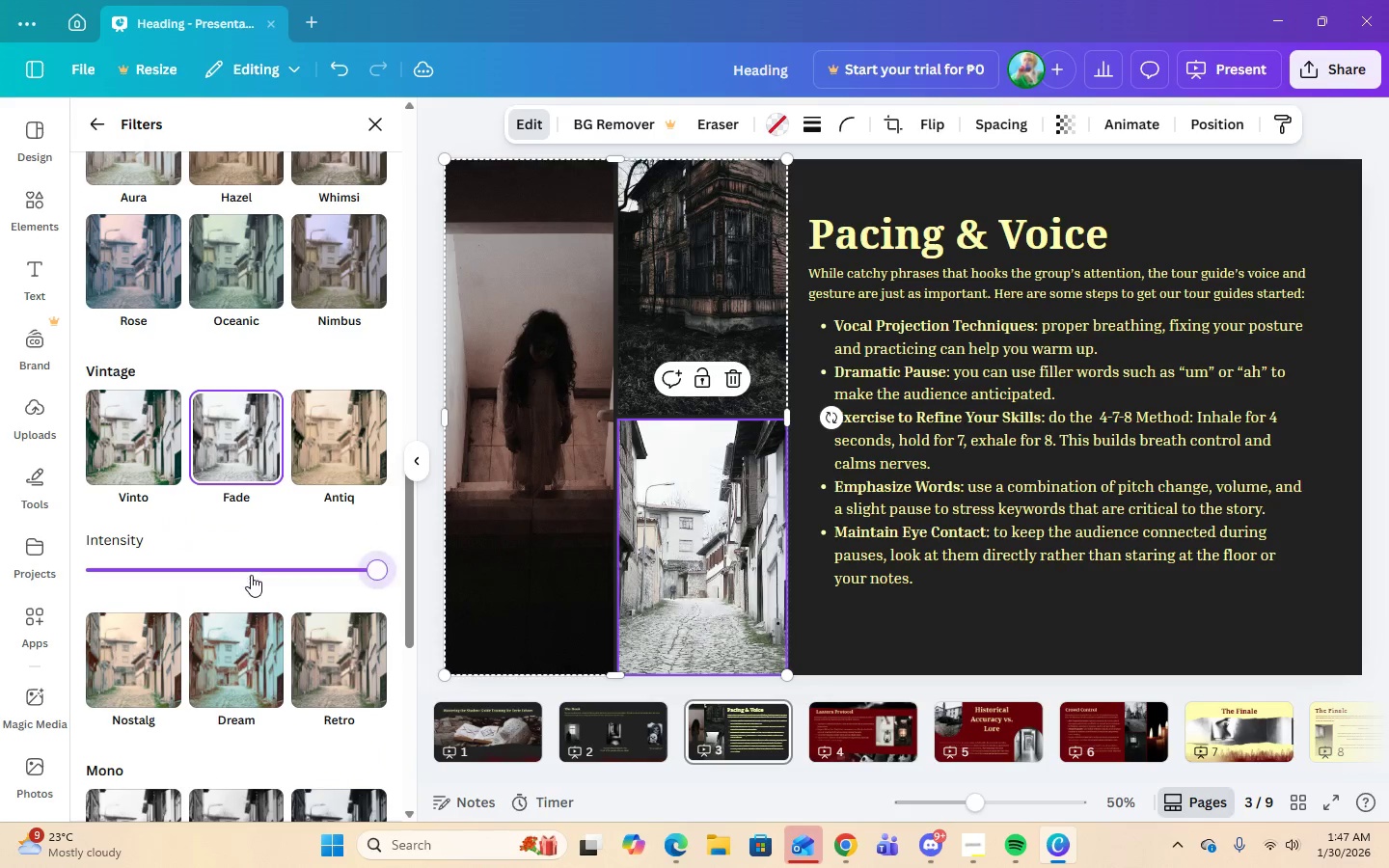 
left_click_drag(start_coordinate=[251, 575], to_coordinate=[227, 581])
 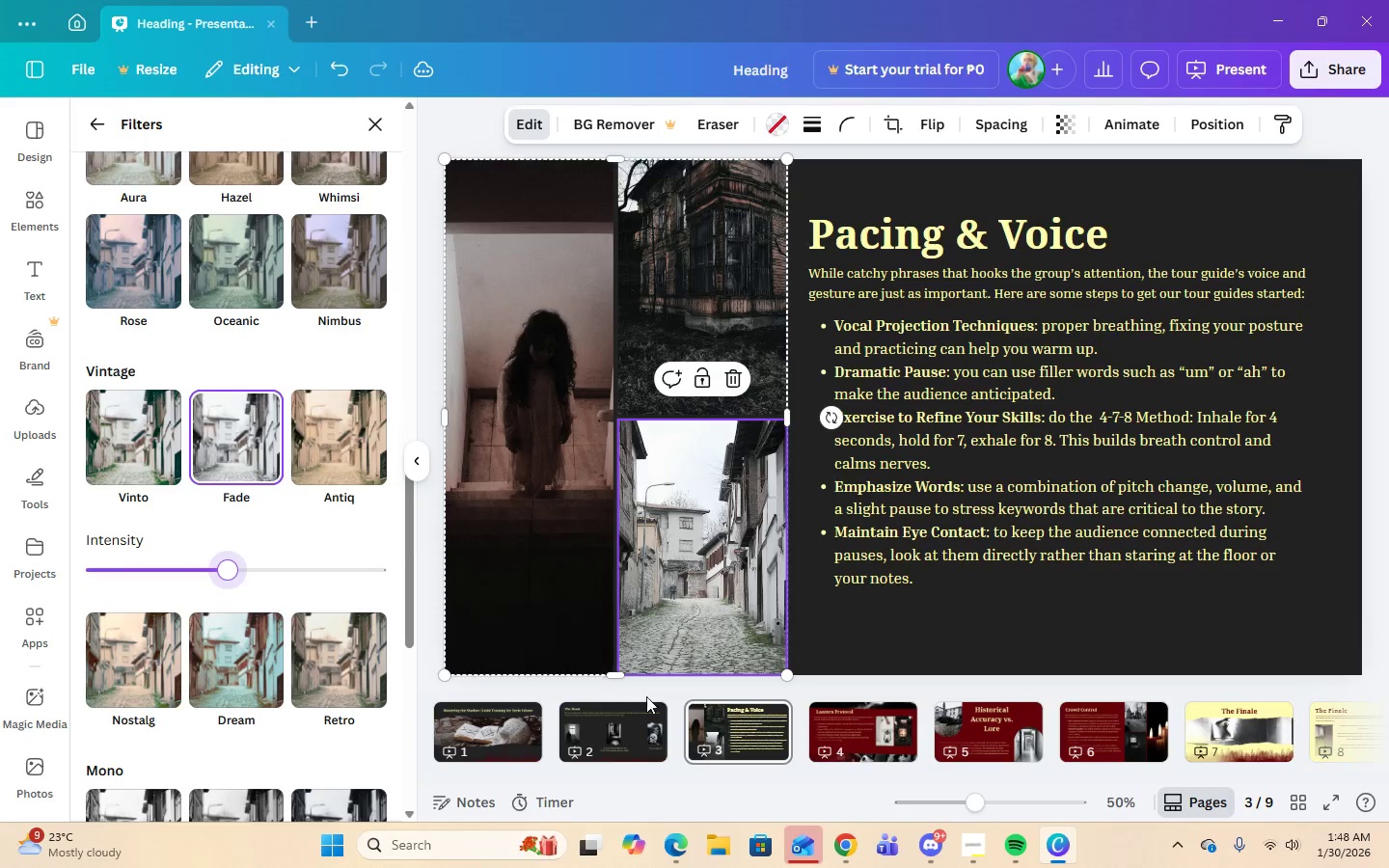 
left_click([827, 734])
 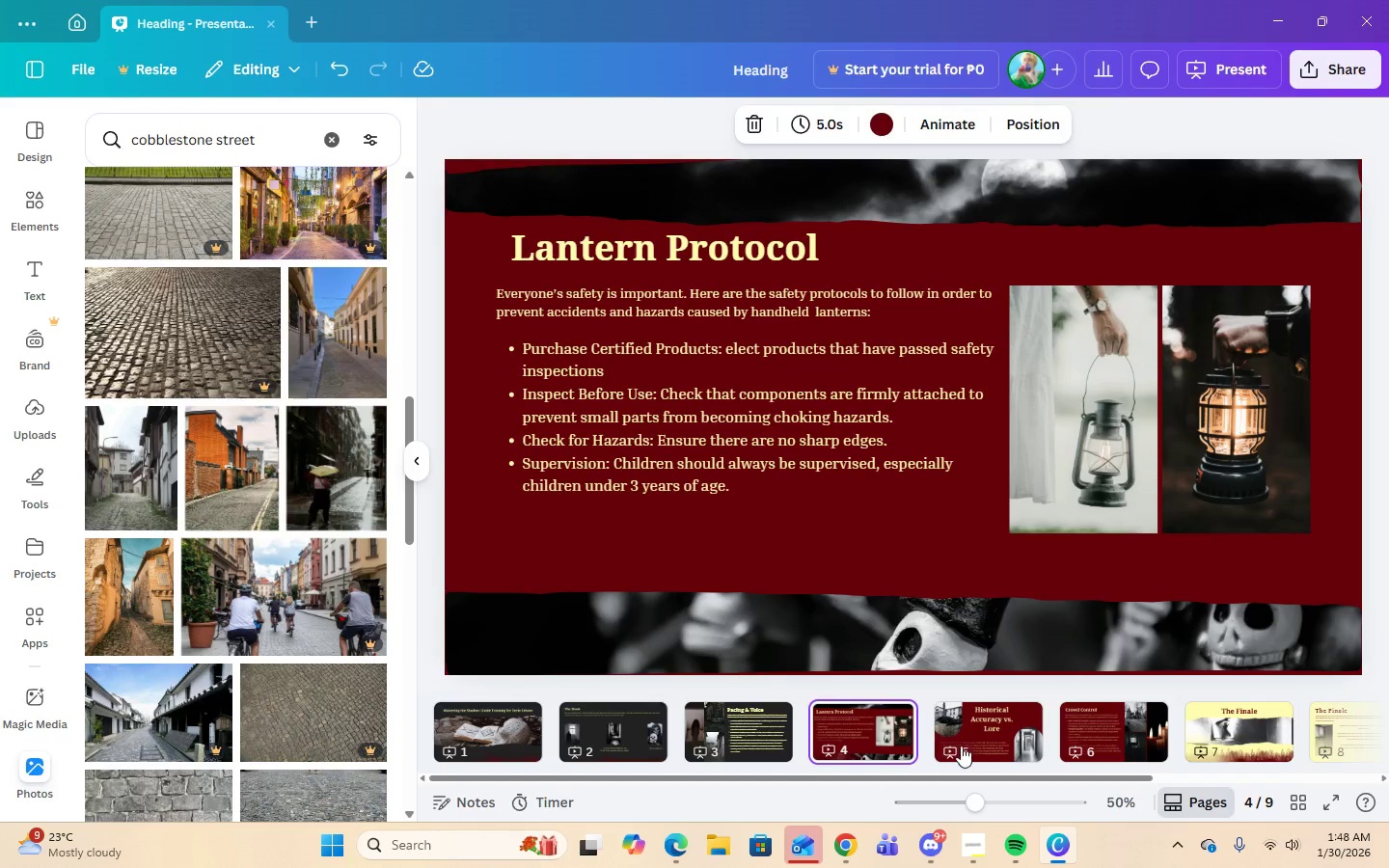 
left_click([979, 746])
 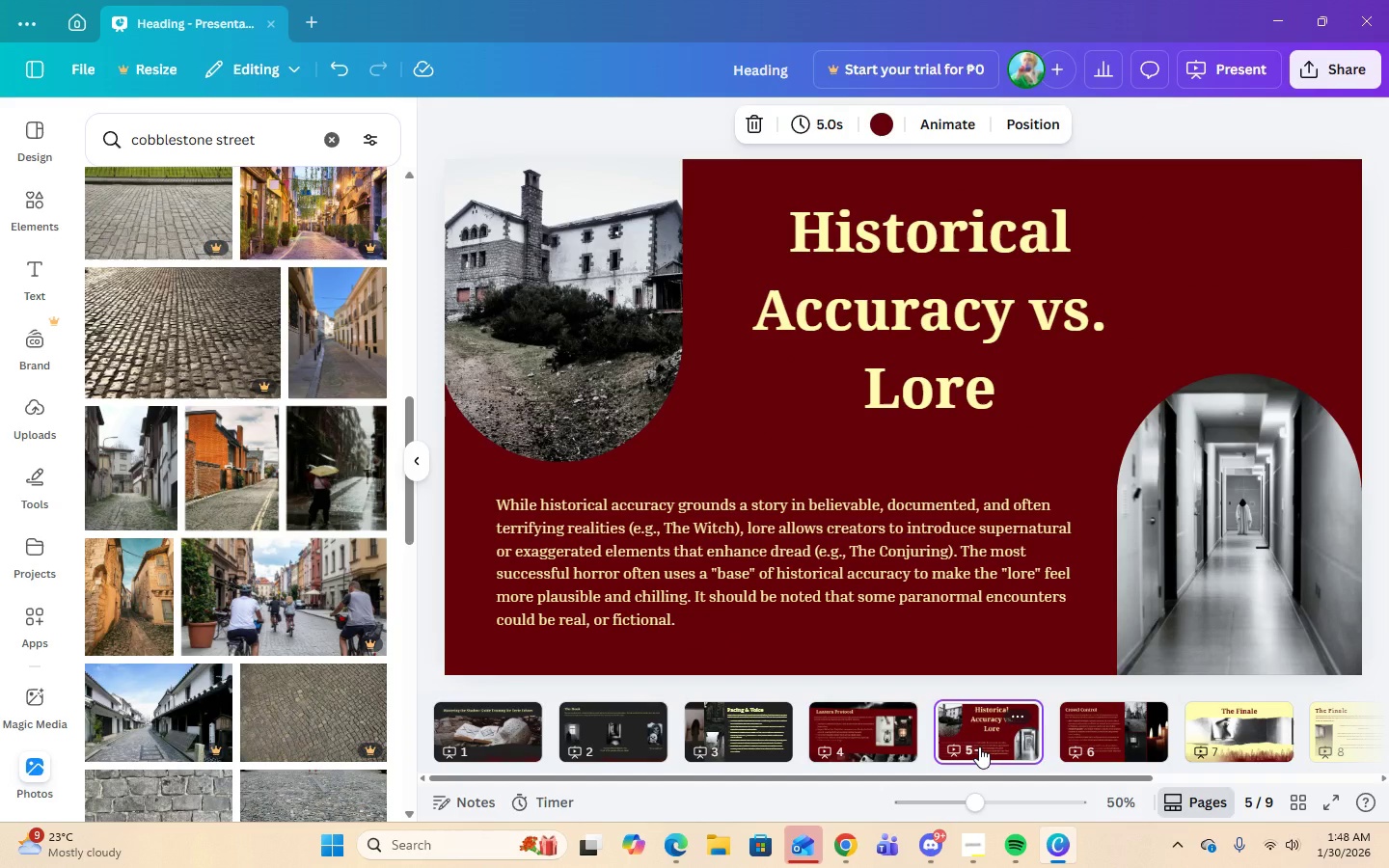 
mouse_move([1054, 775])
 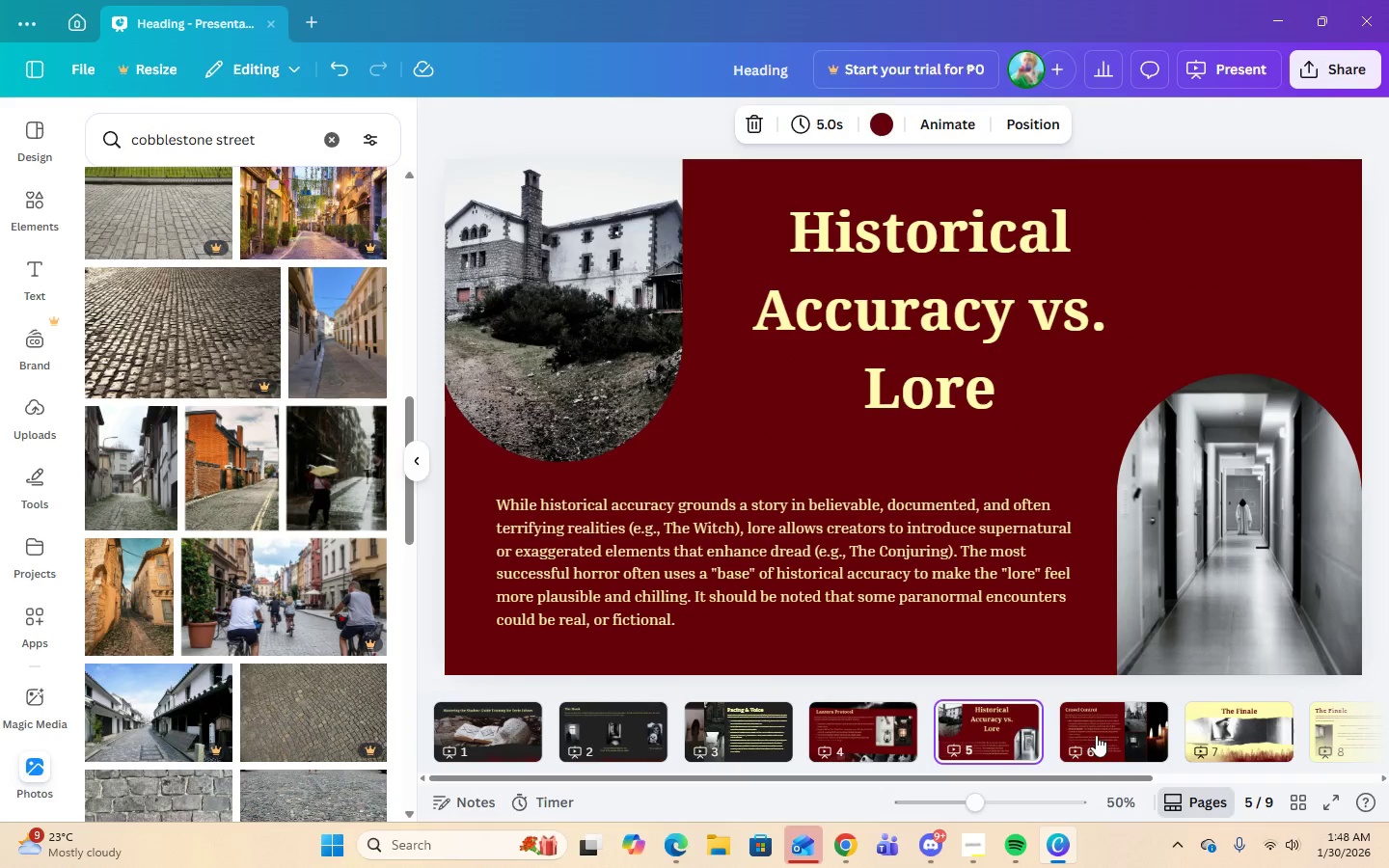 
left_click([1096, 735])
 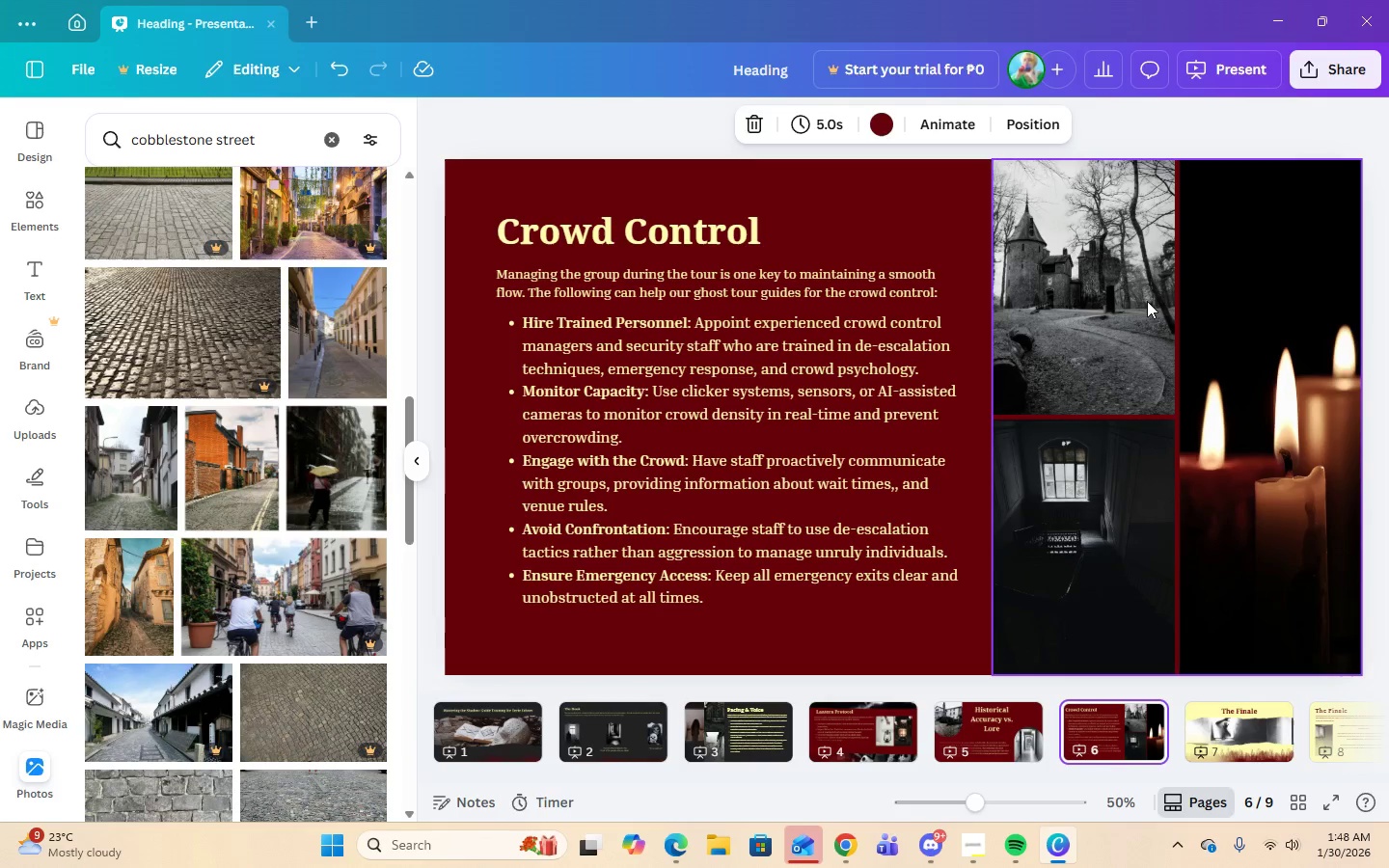 
left_click([1240, 725])
 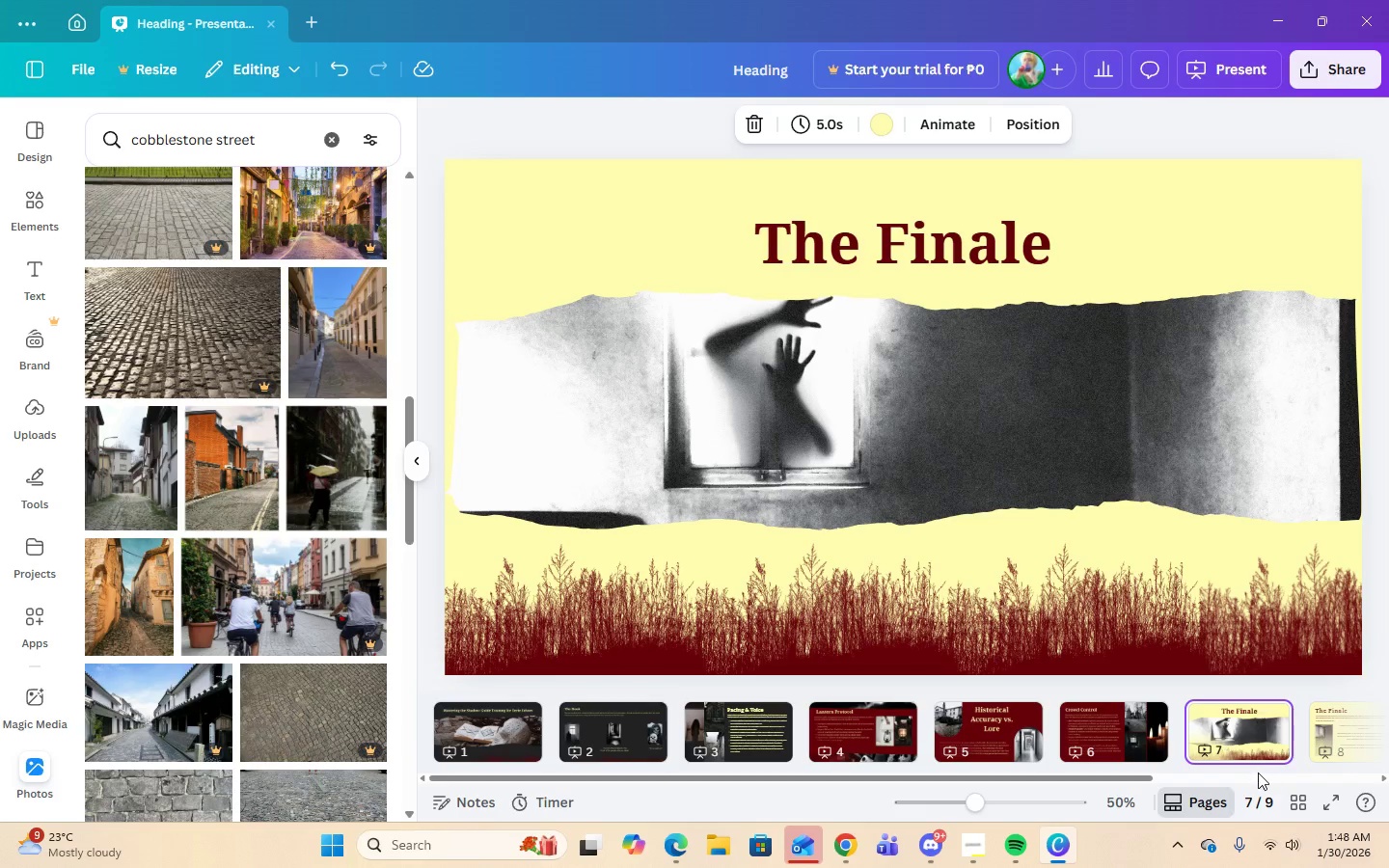 
key(ArrowRight)
 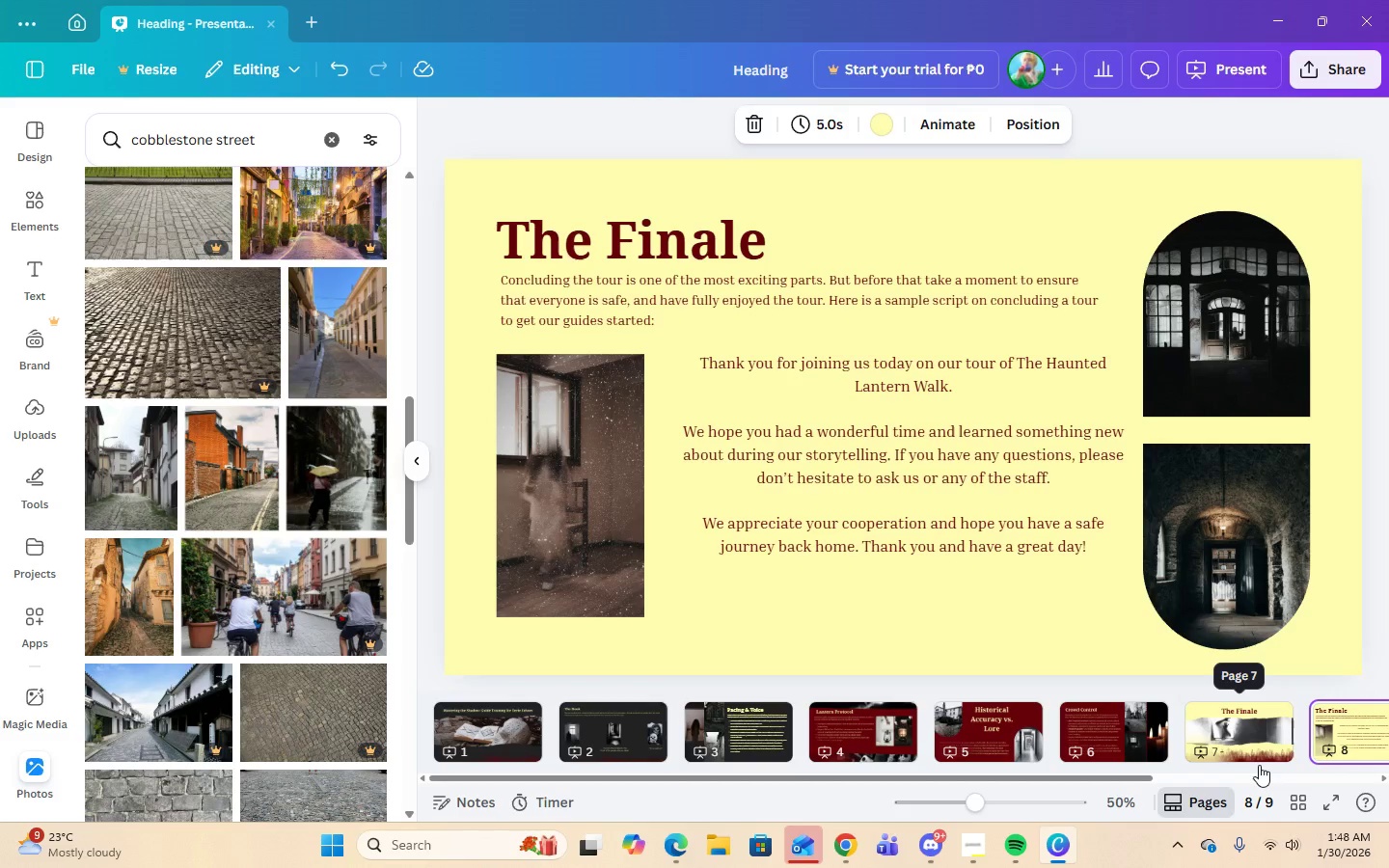 
key(ArrowRight)
 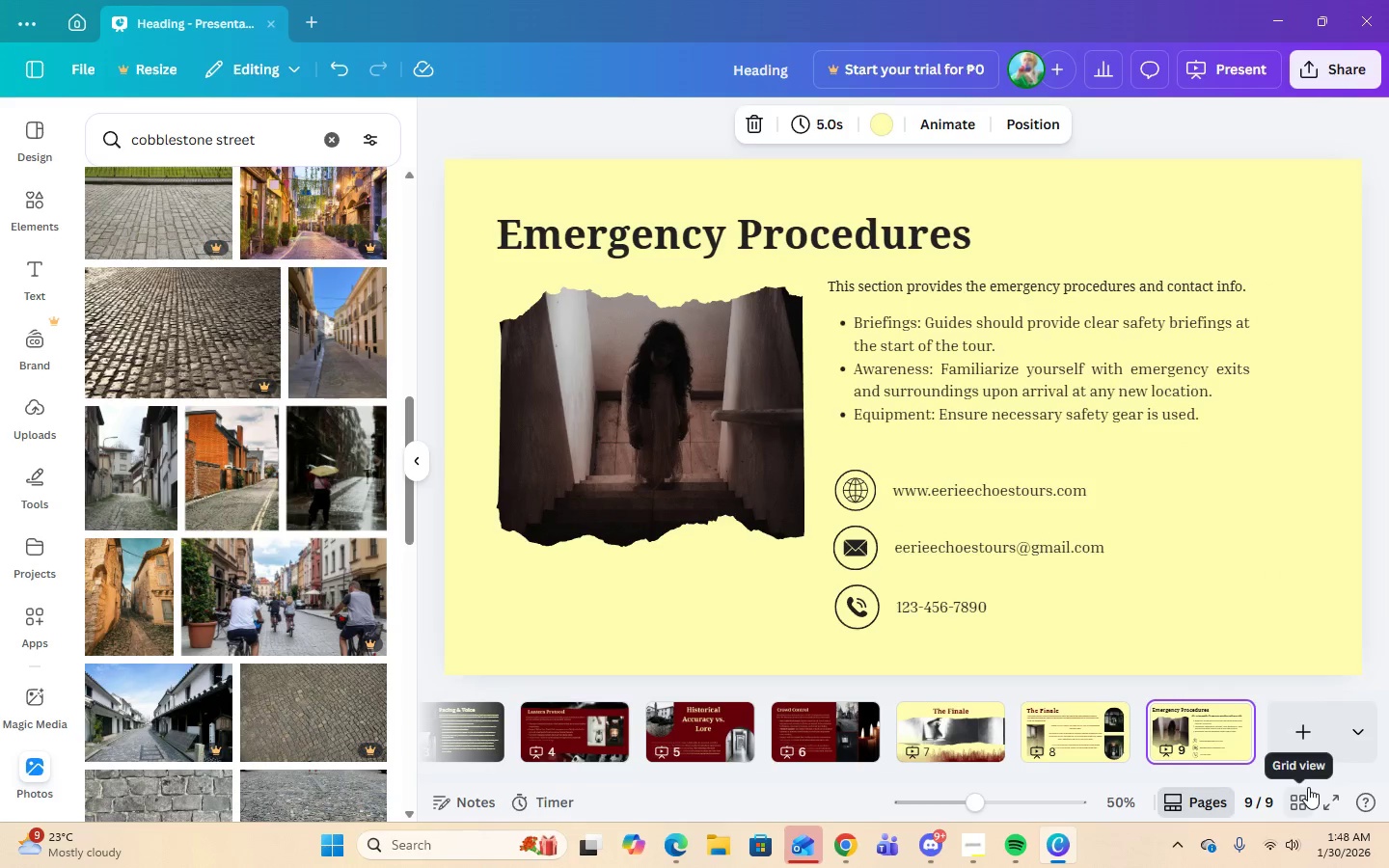 
key(ArrowLeft)
 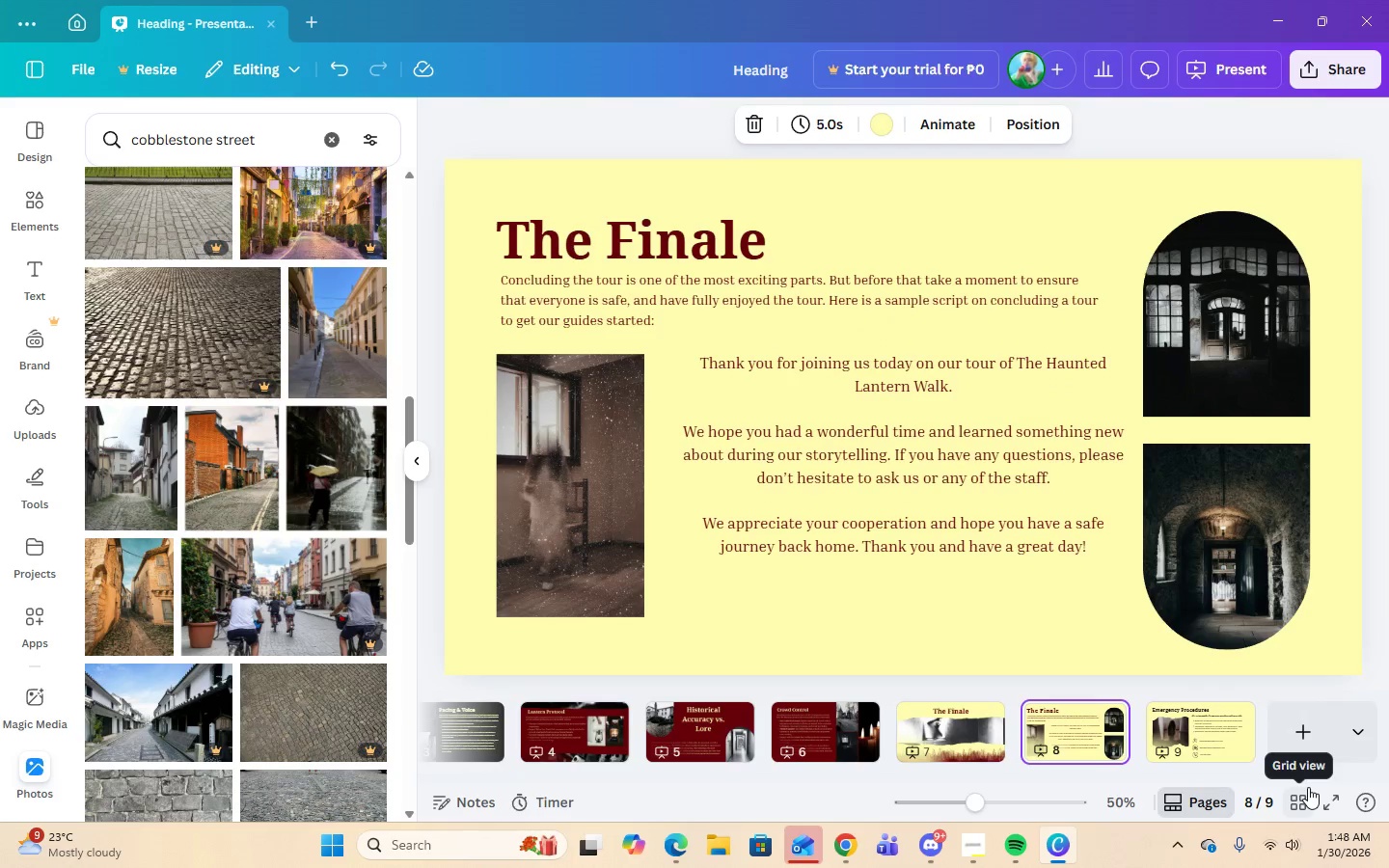 
key(ArrowLeft)
 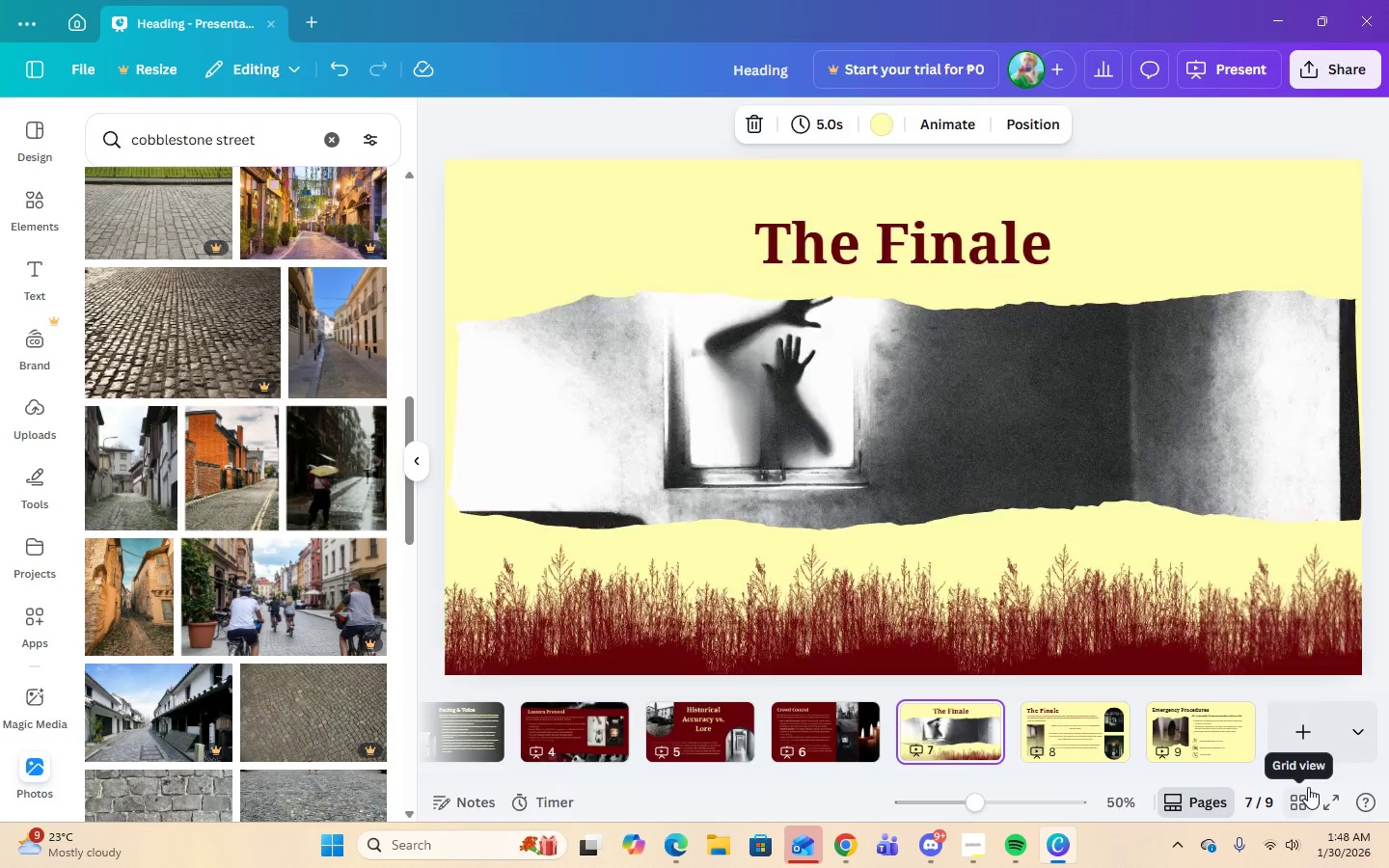 
key(ArrowLeft)
 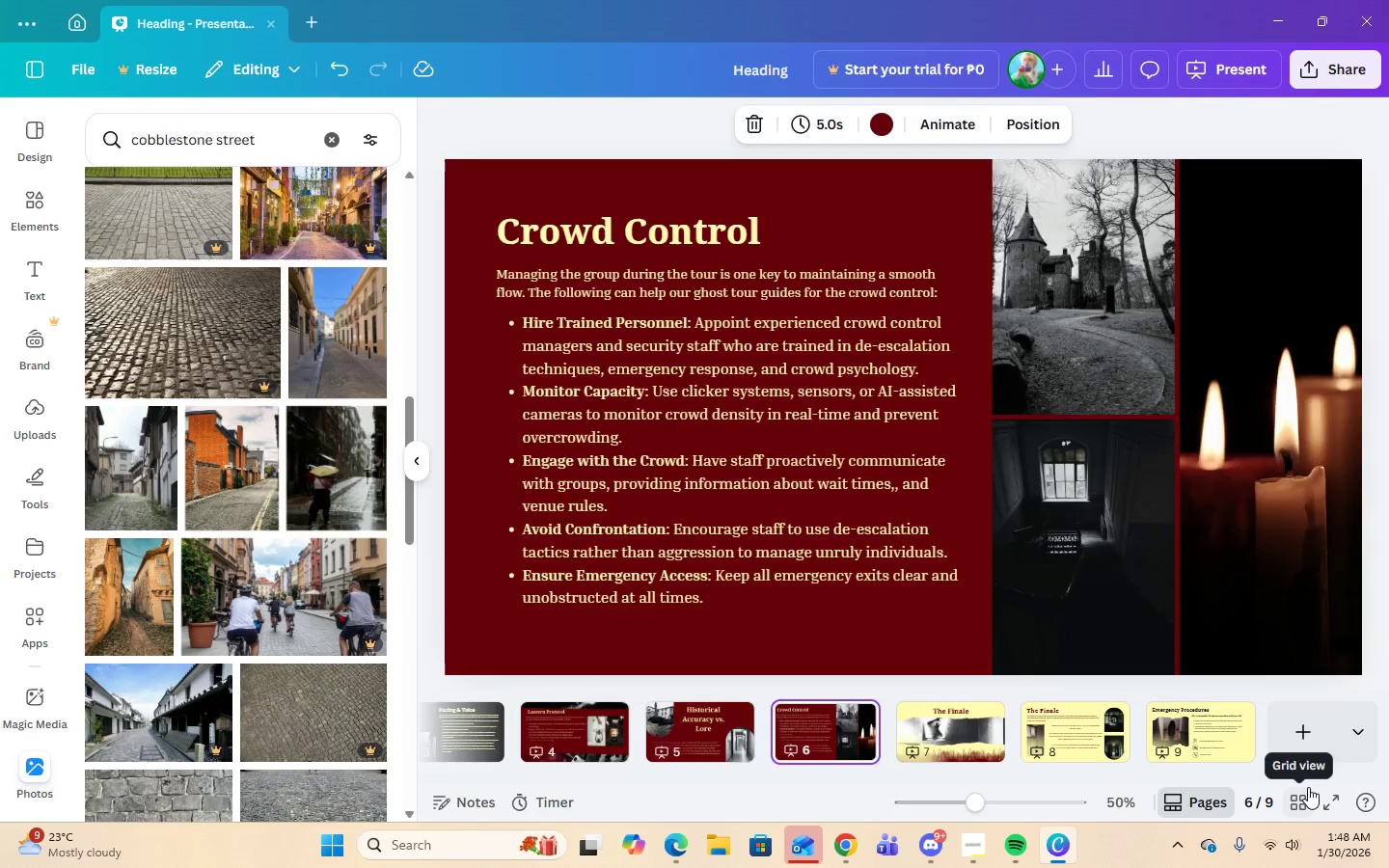 
key(ArrowLeft)
 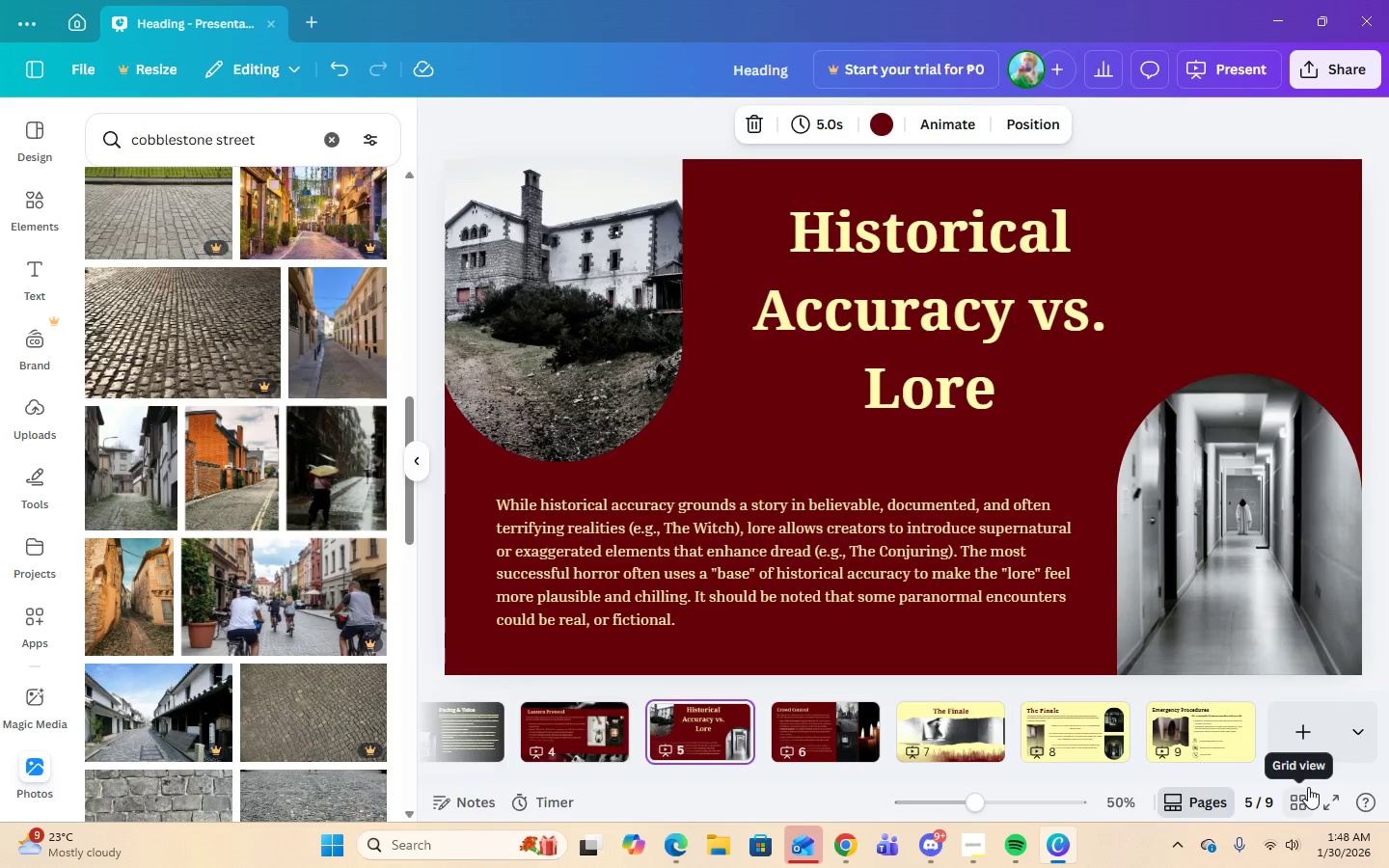 
key(ArrowLeft)
 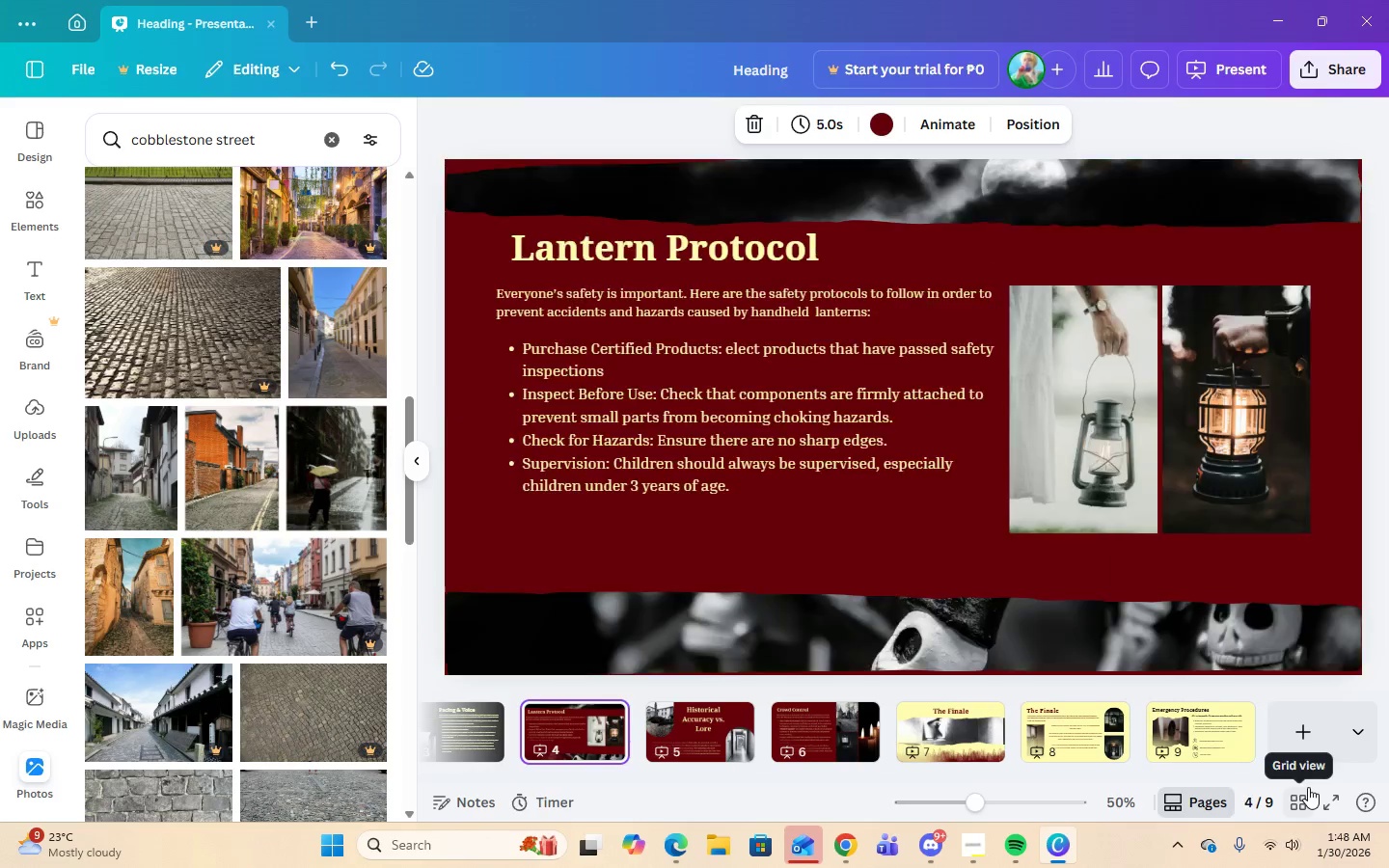 
key(ArrowLeft)
 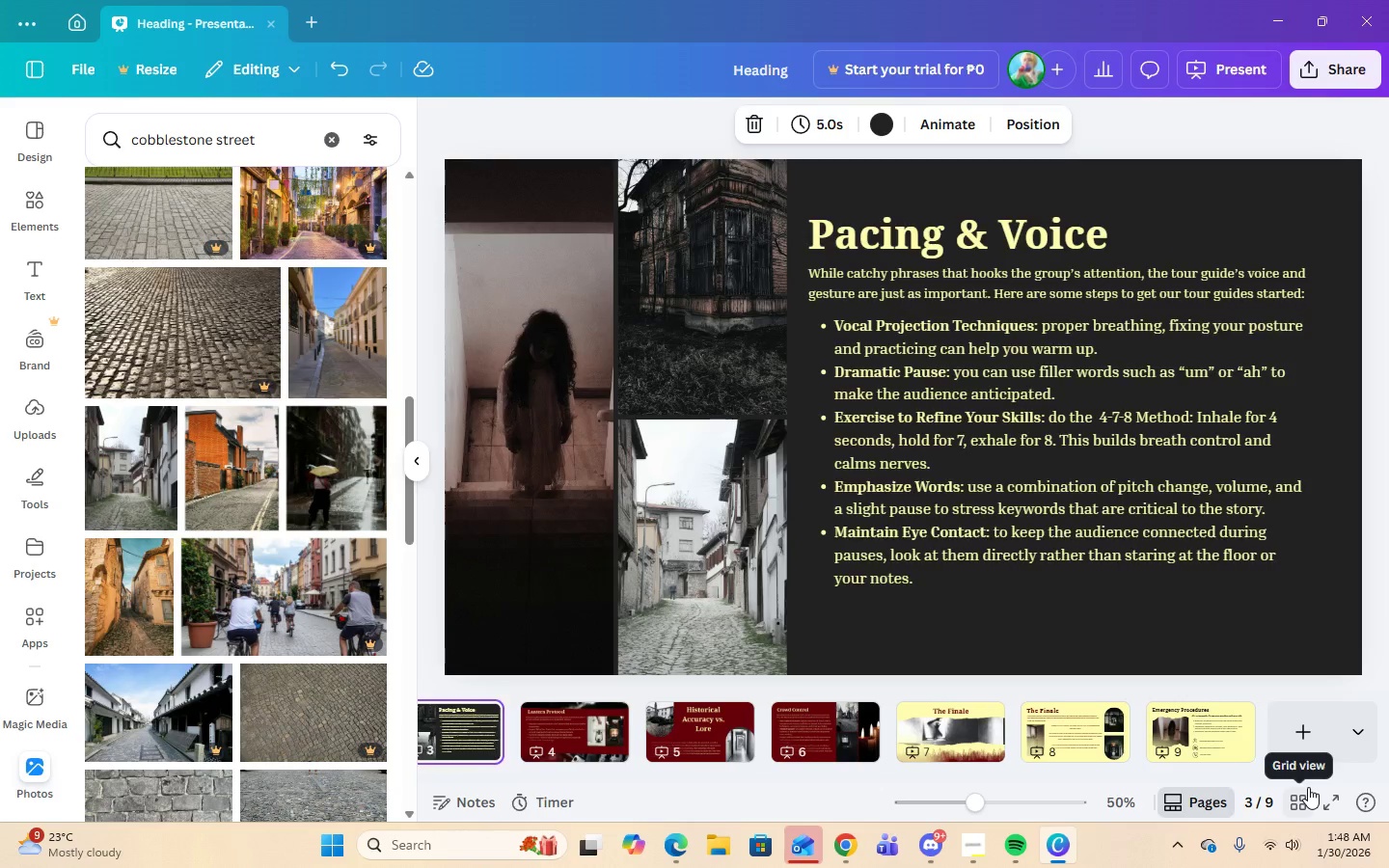 
key(ArrowLeft)
 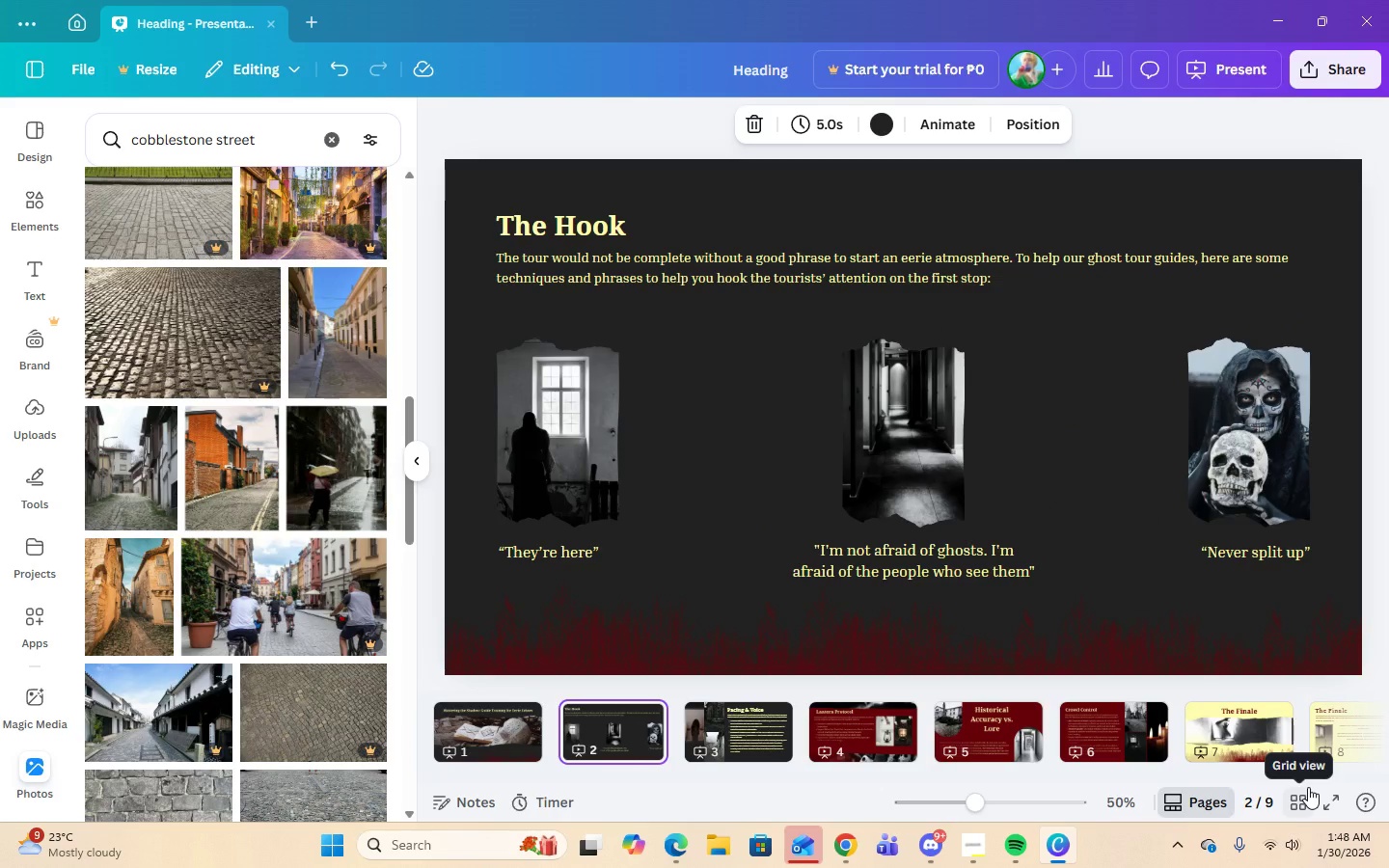 
key(ArrowLeft)
 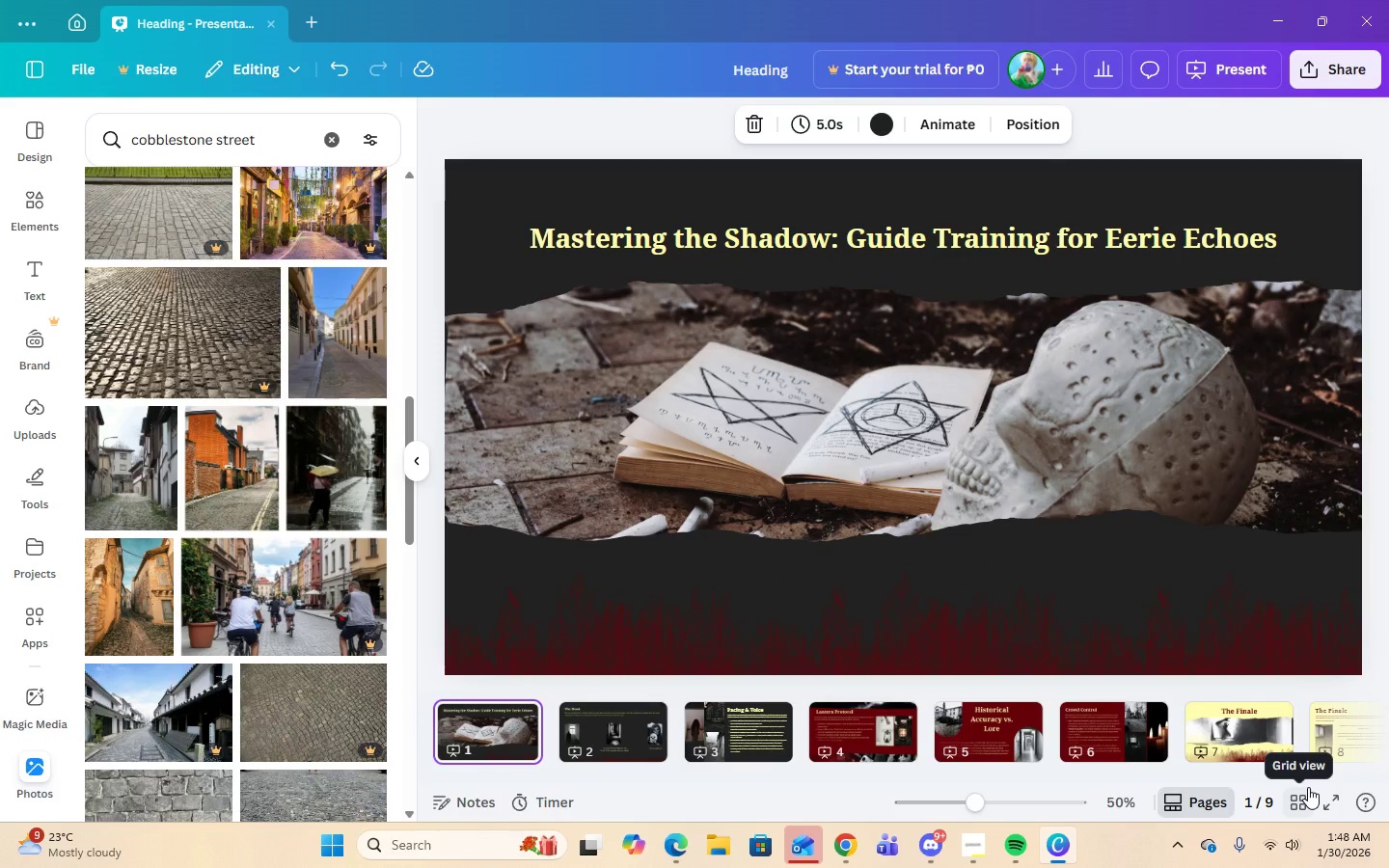 
key(ArrowRight)
 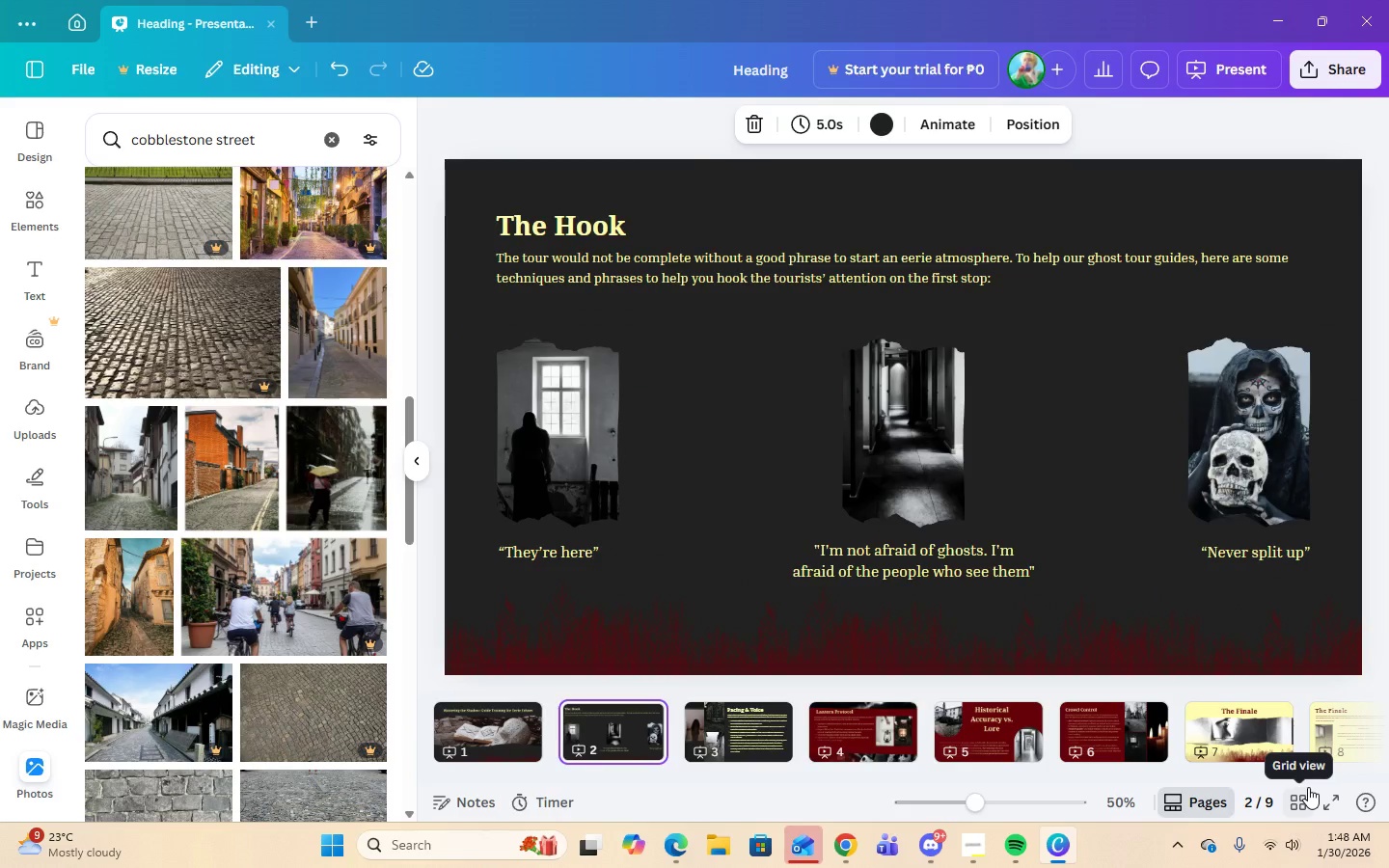 
key(ArrowRight)
 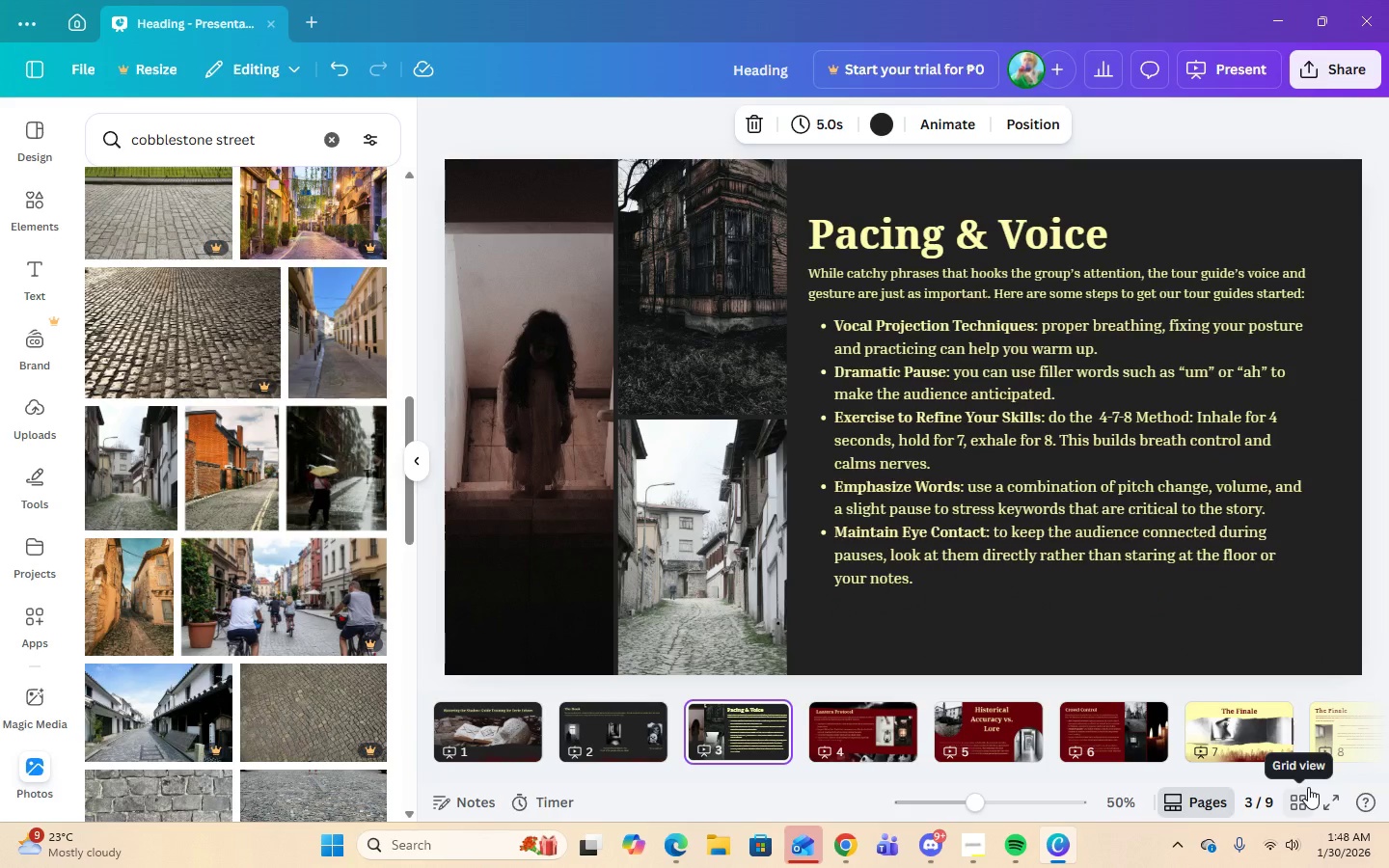 
key(ArrowRight)
 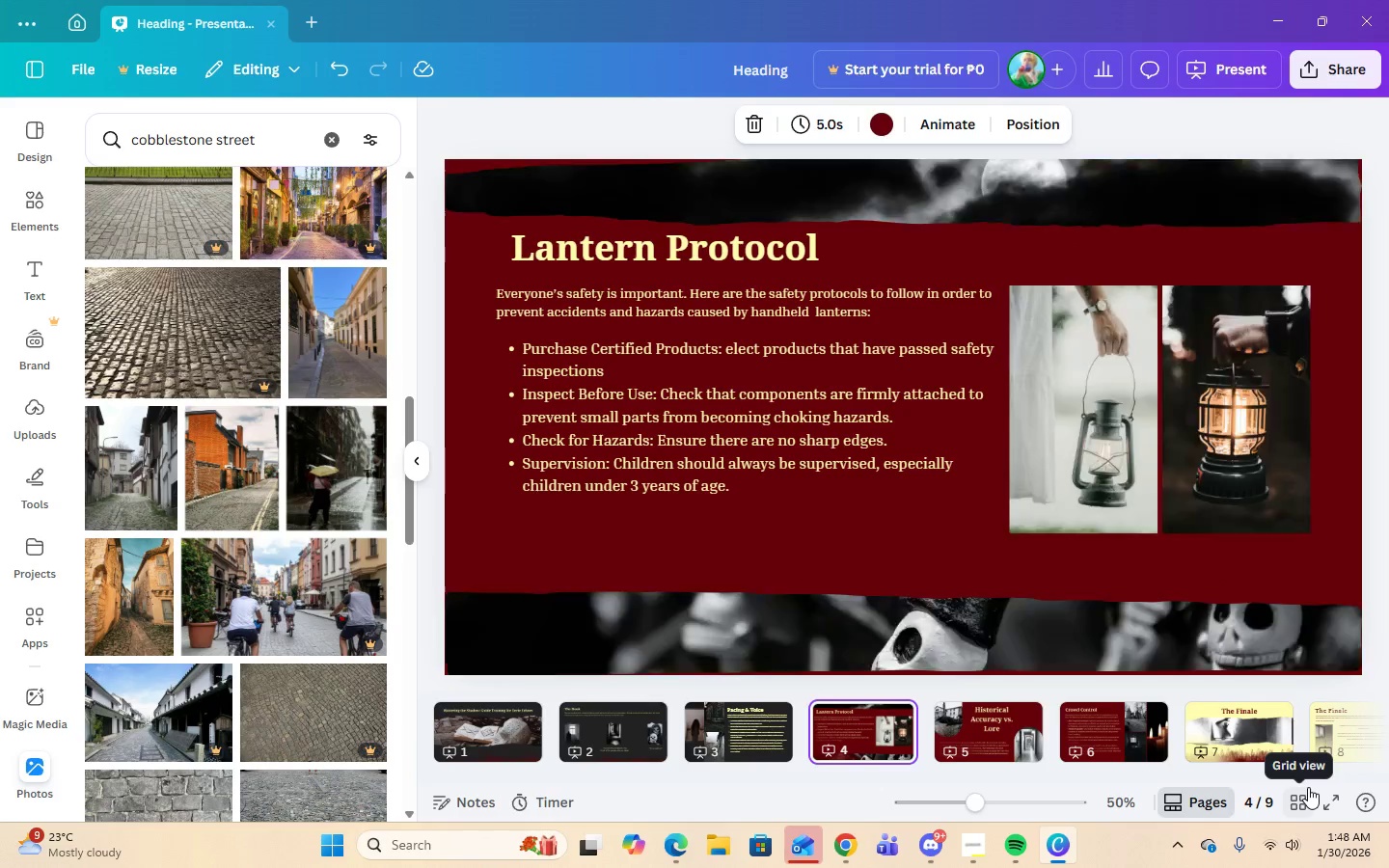 
key(ArrowRight)
 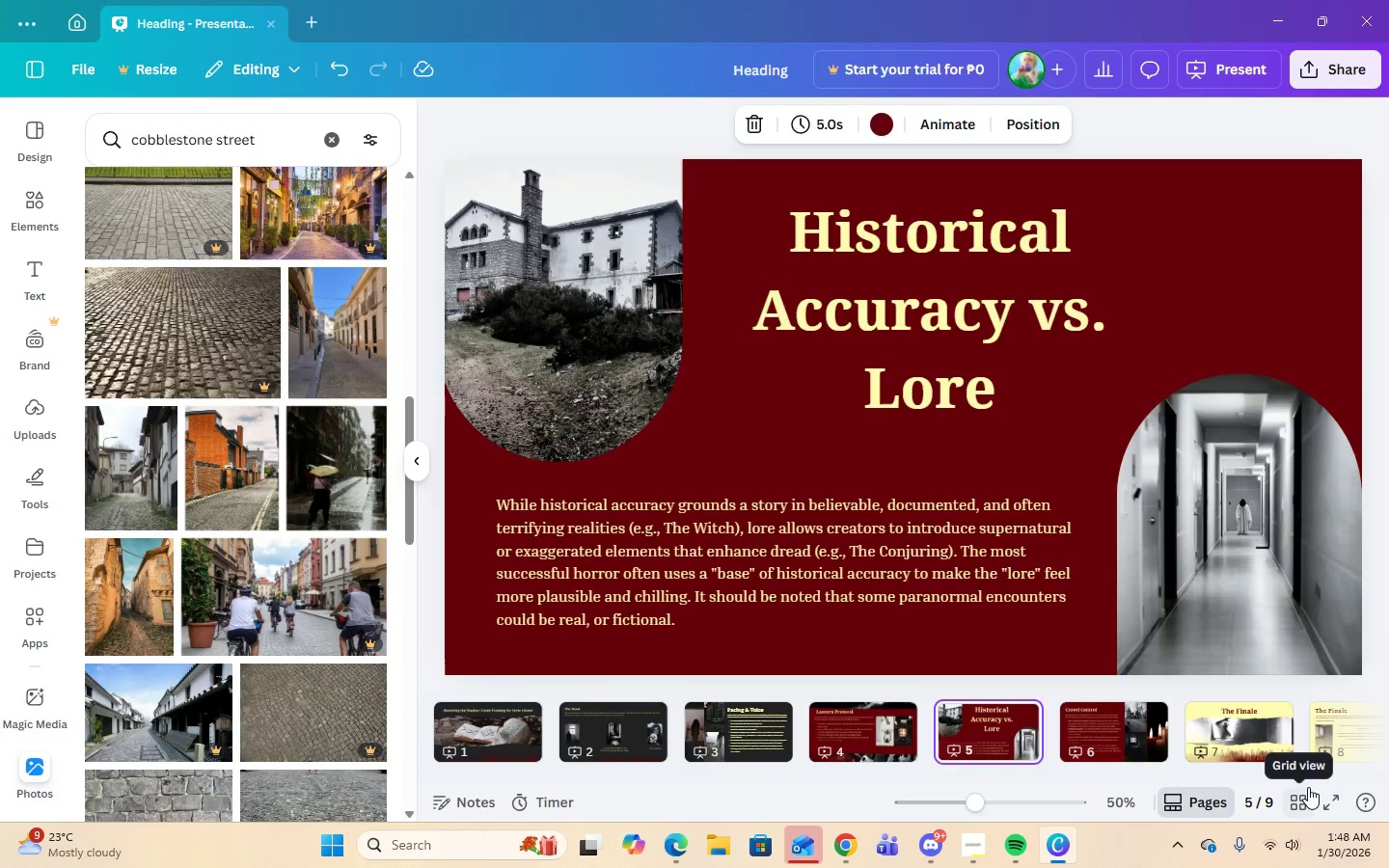 
key(ArrowRight)
 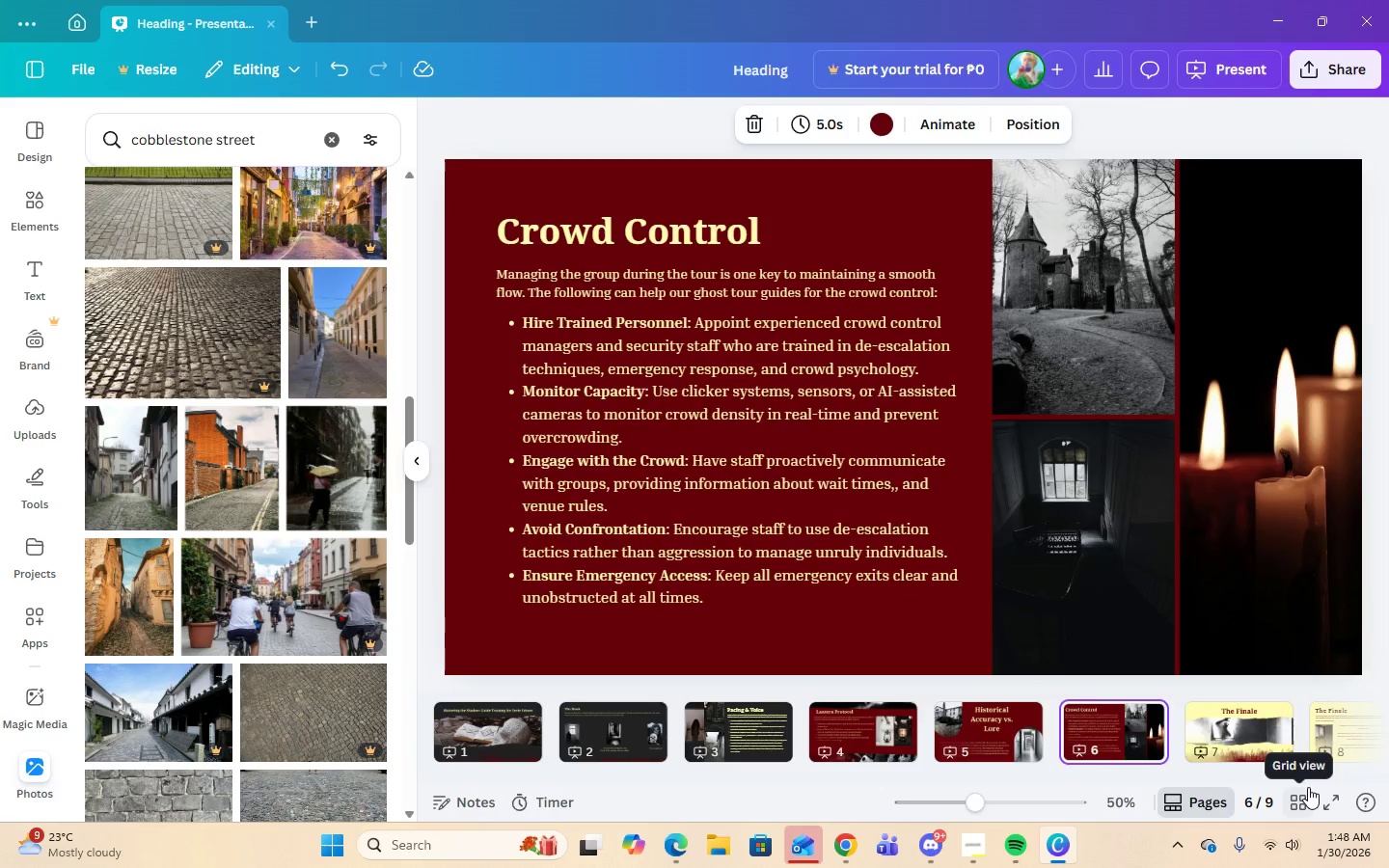 
key(ArrowRight)
 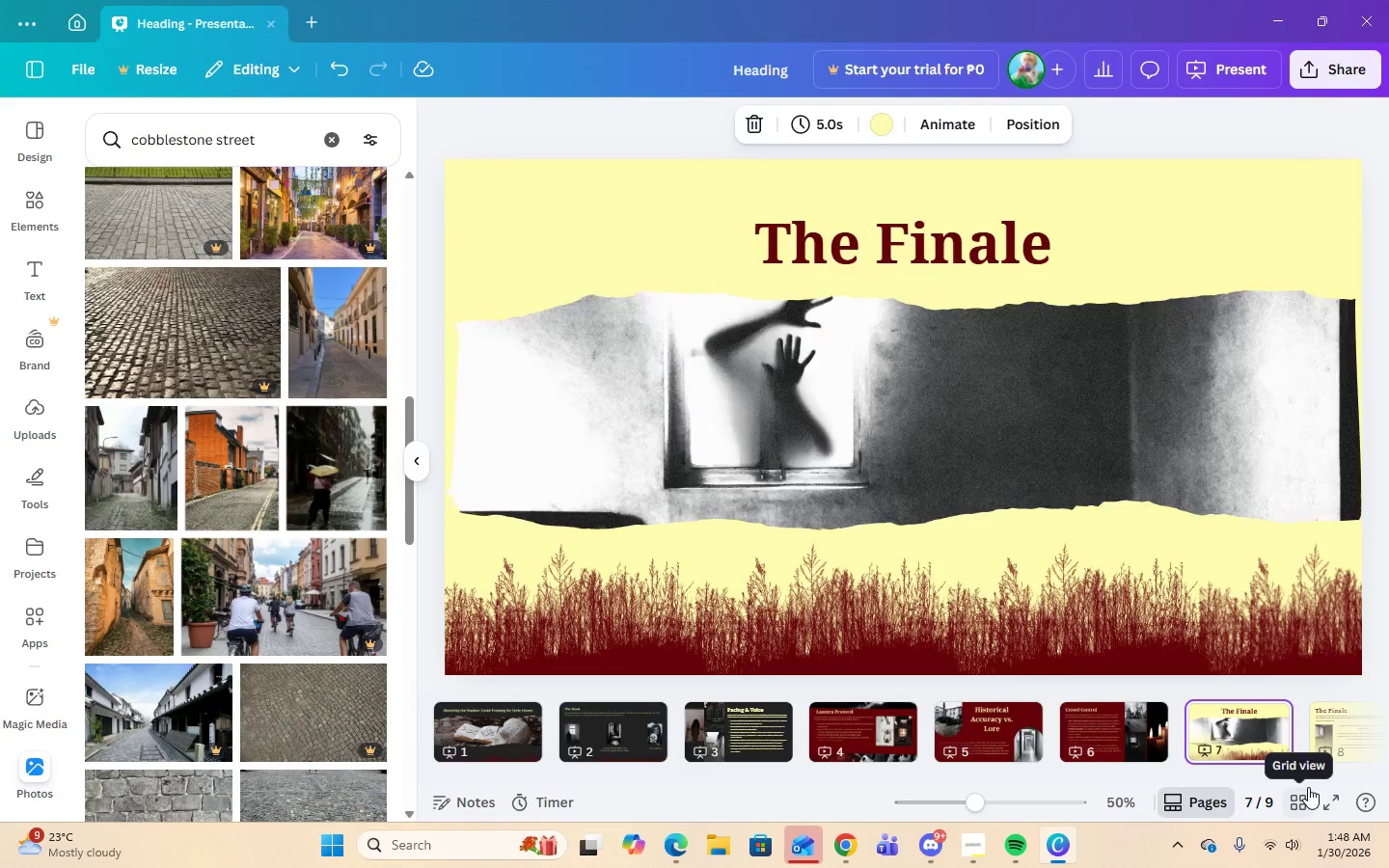 
key(ArrowRight)
 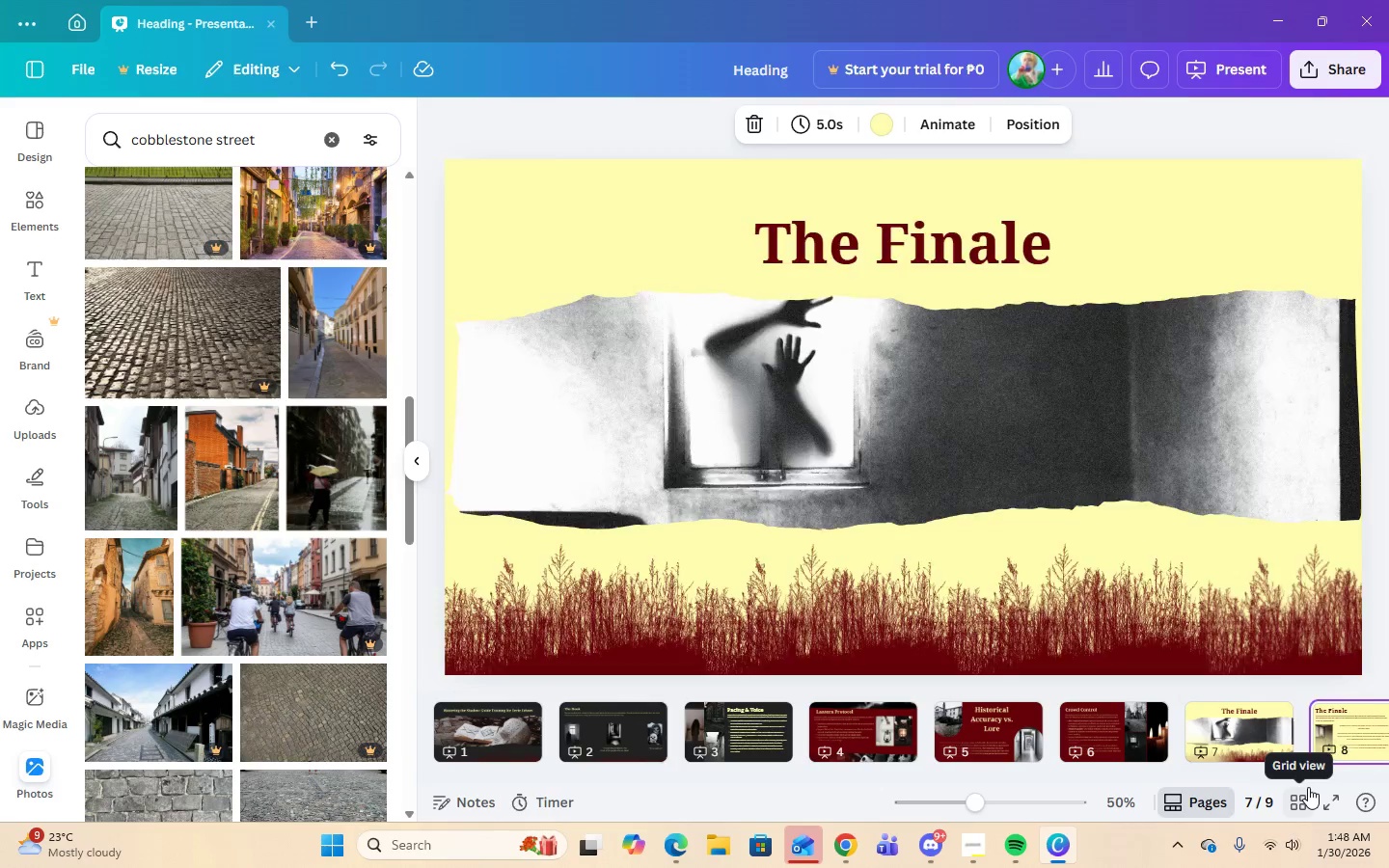 
key(ArrowRight)
 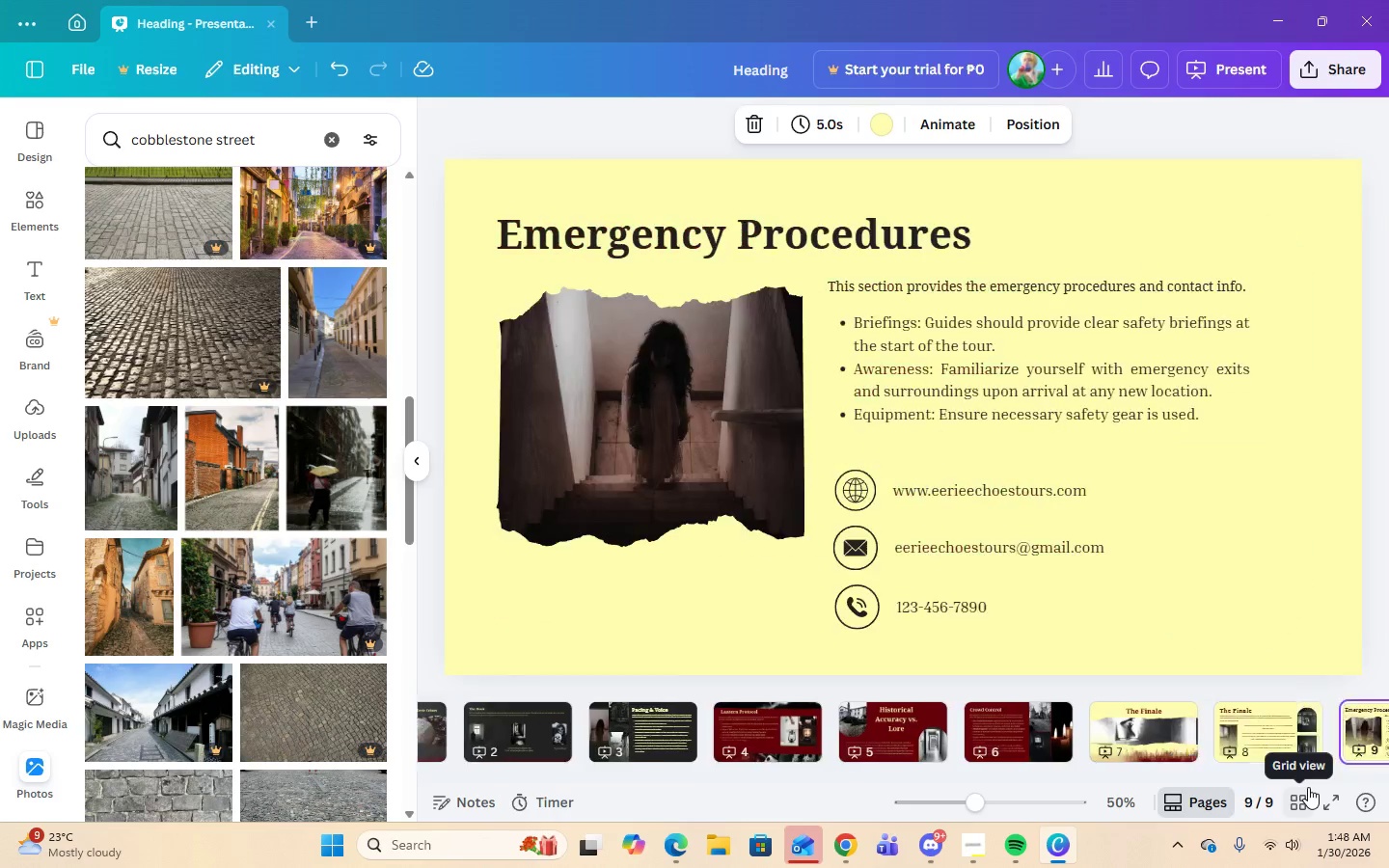 
key(ArrowRight)
 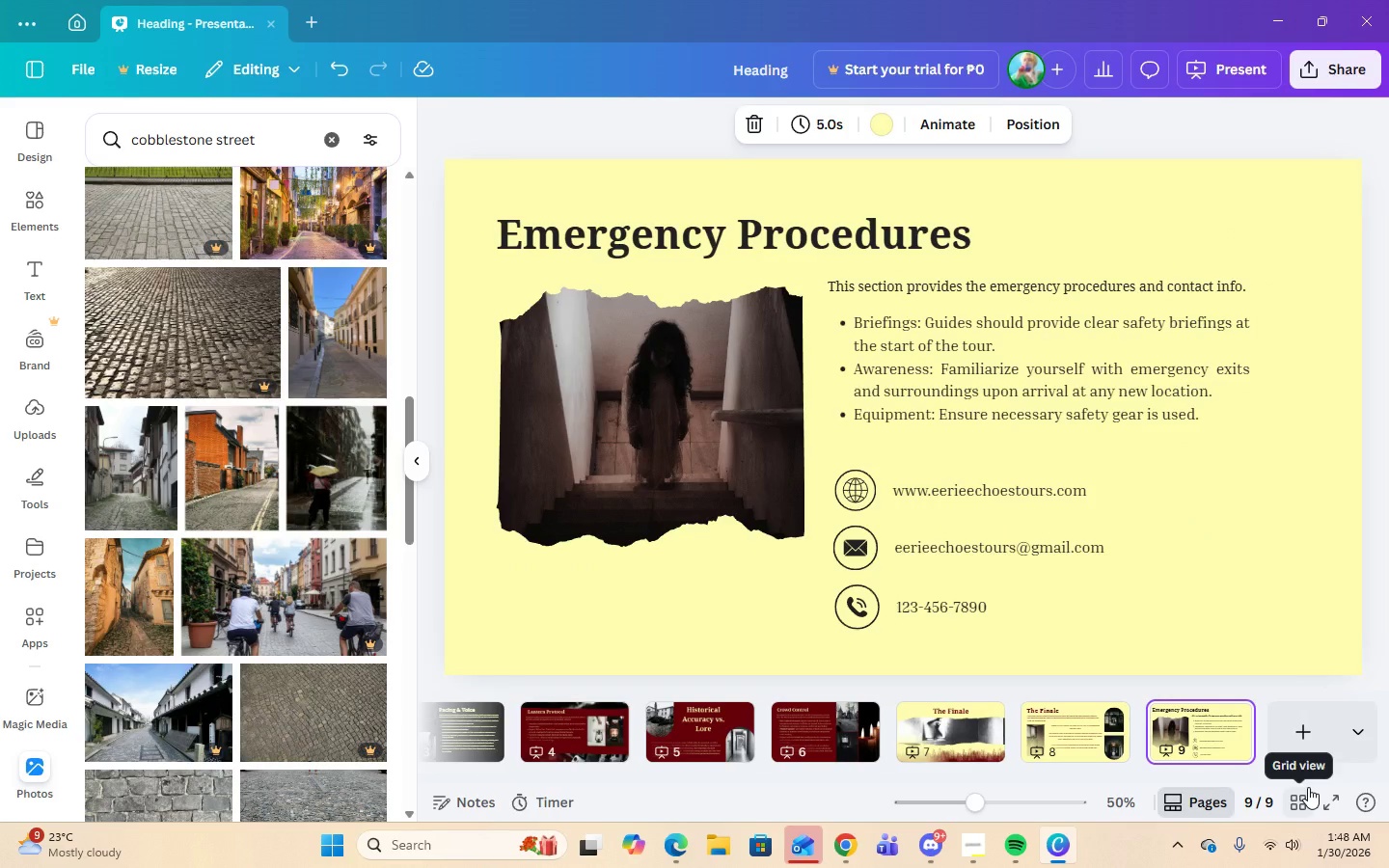 
key(ArrowLeft)
 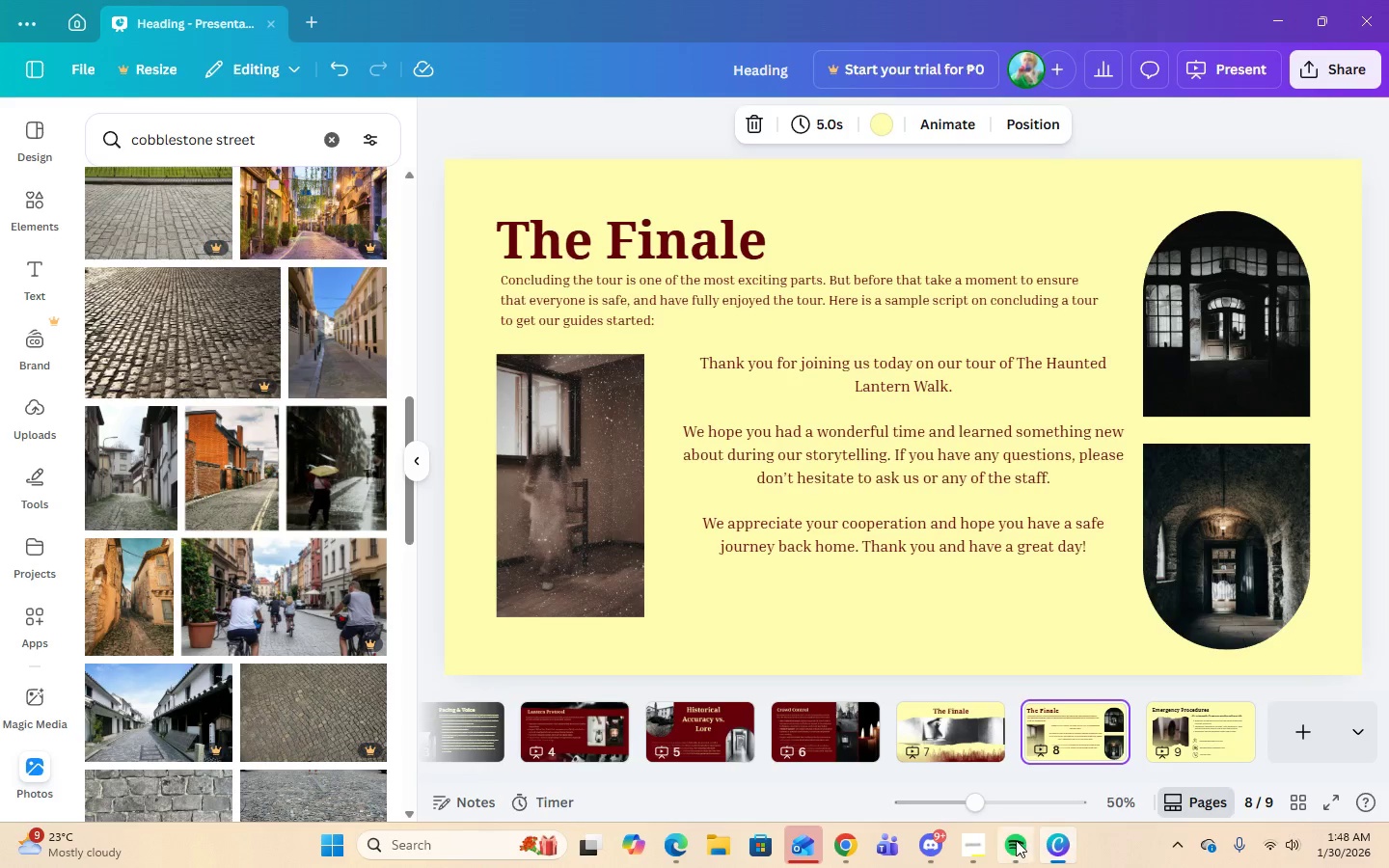 
left_click([976, 854])